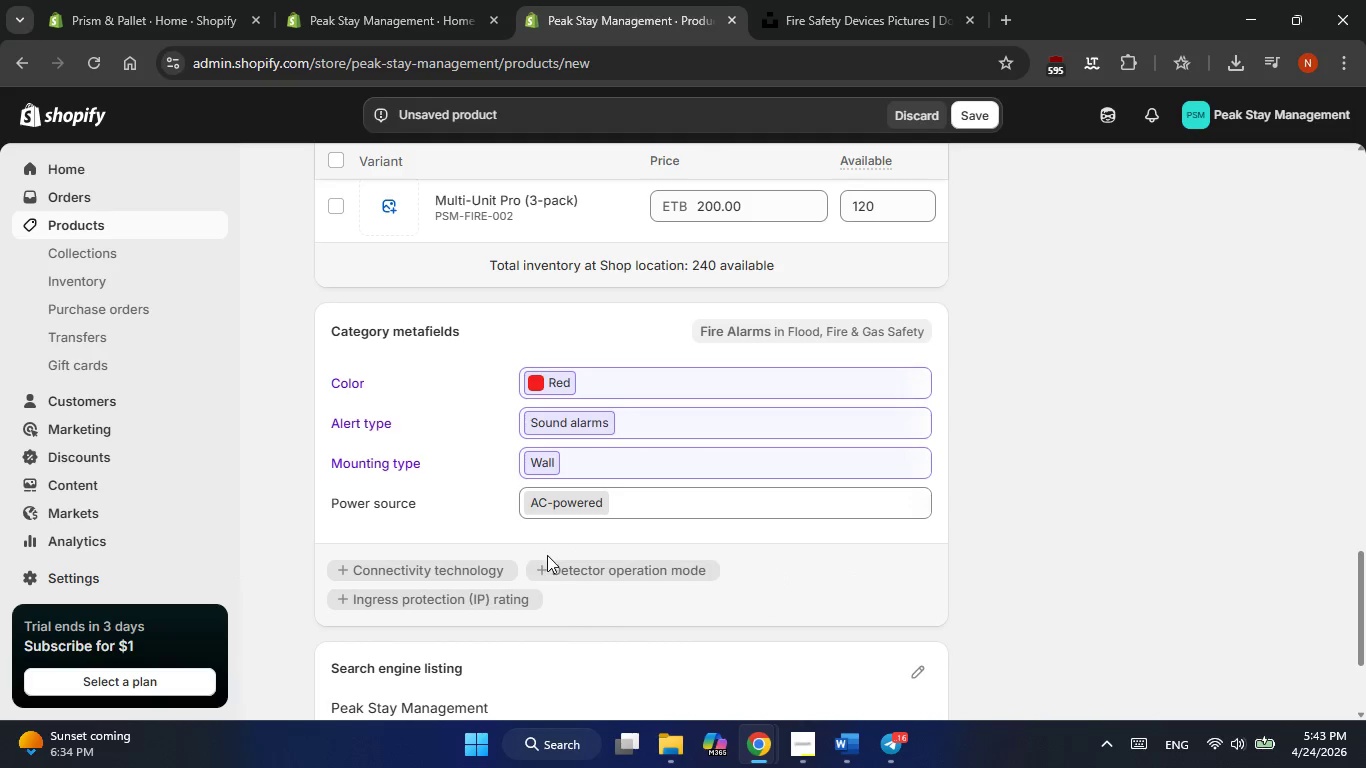 
left_click([553, 564])
 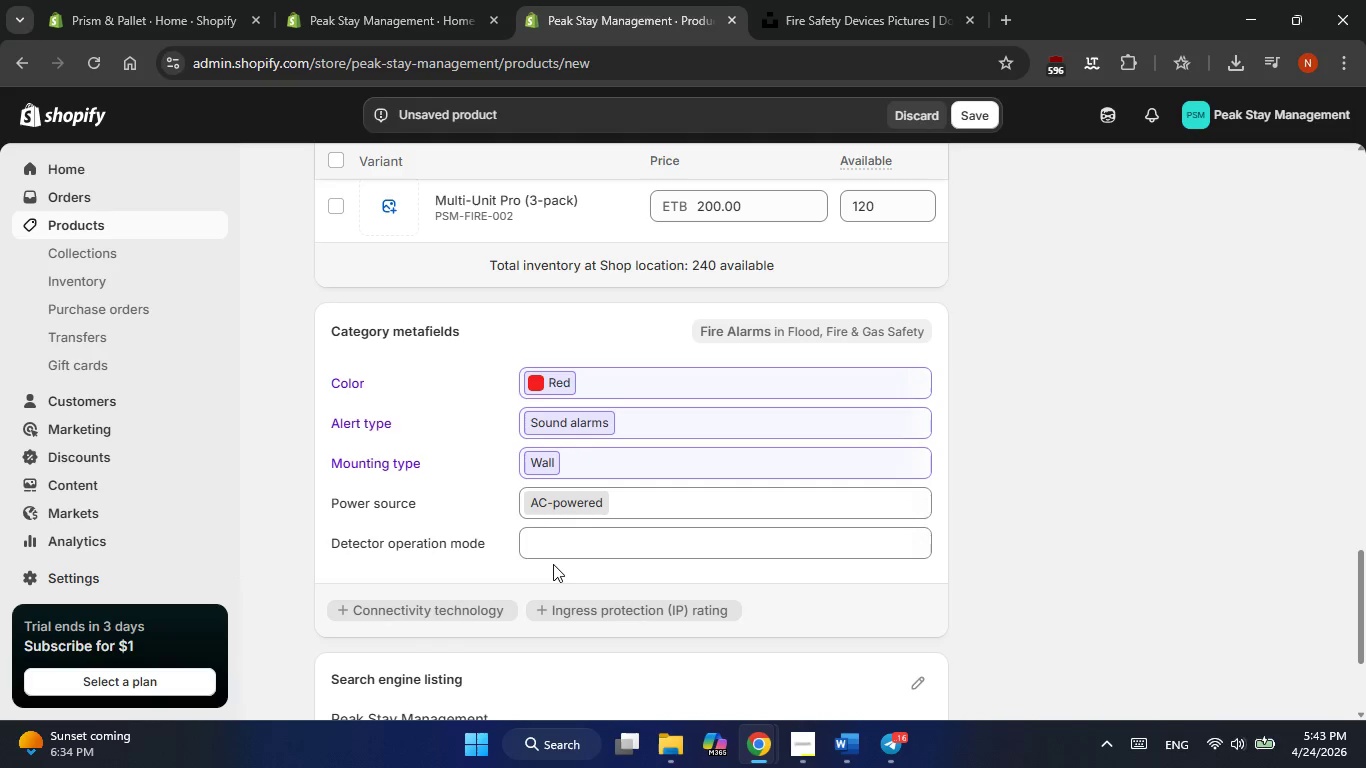 
wait(13.22)
 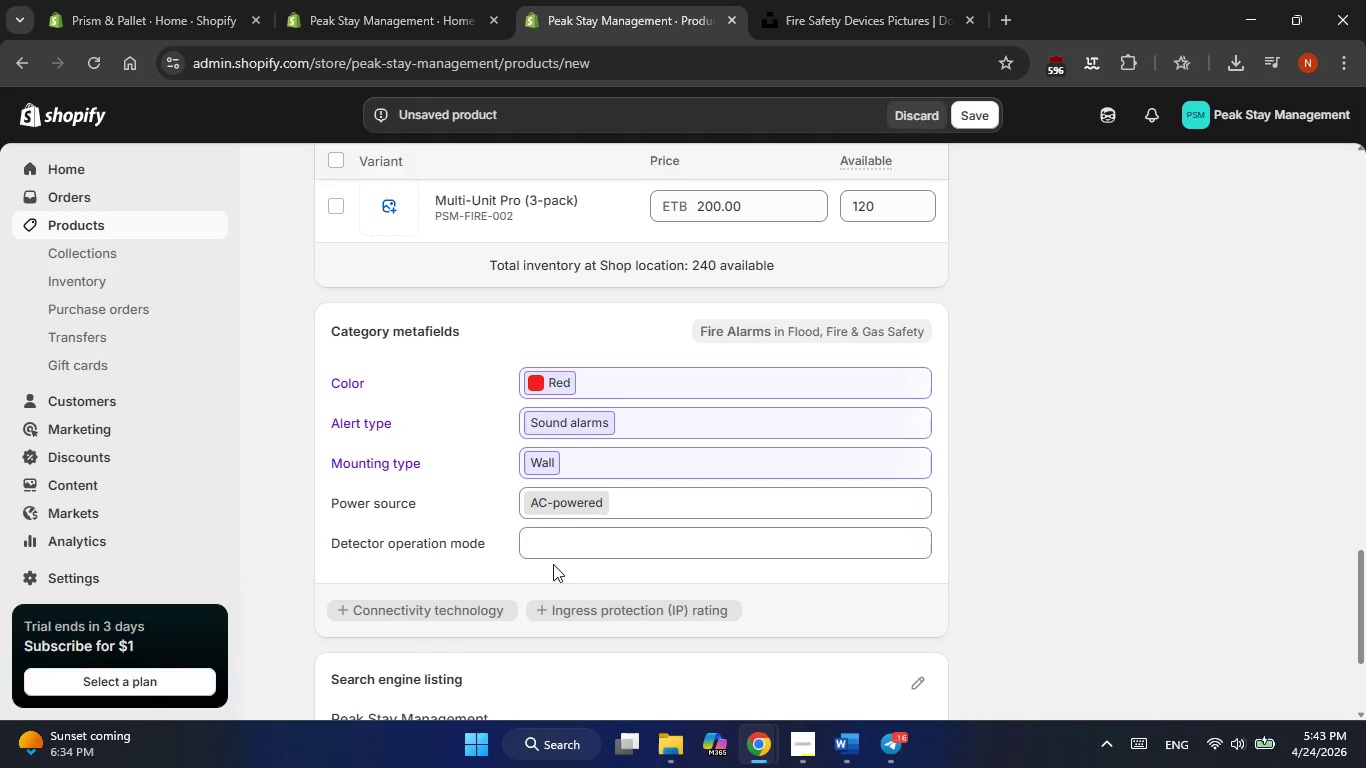 
left_click([557, 550])
 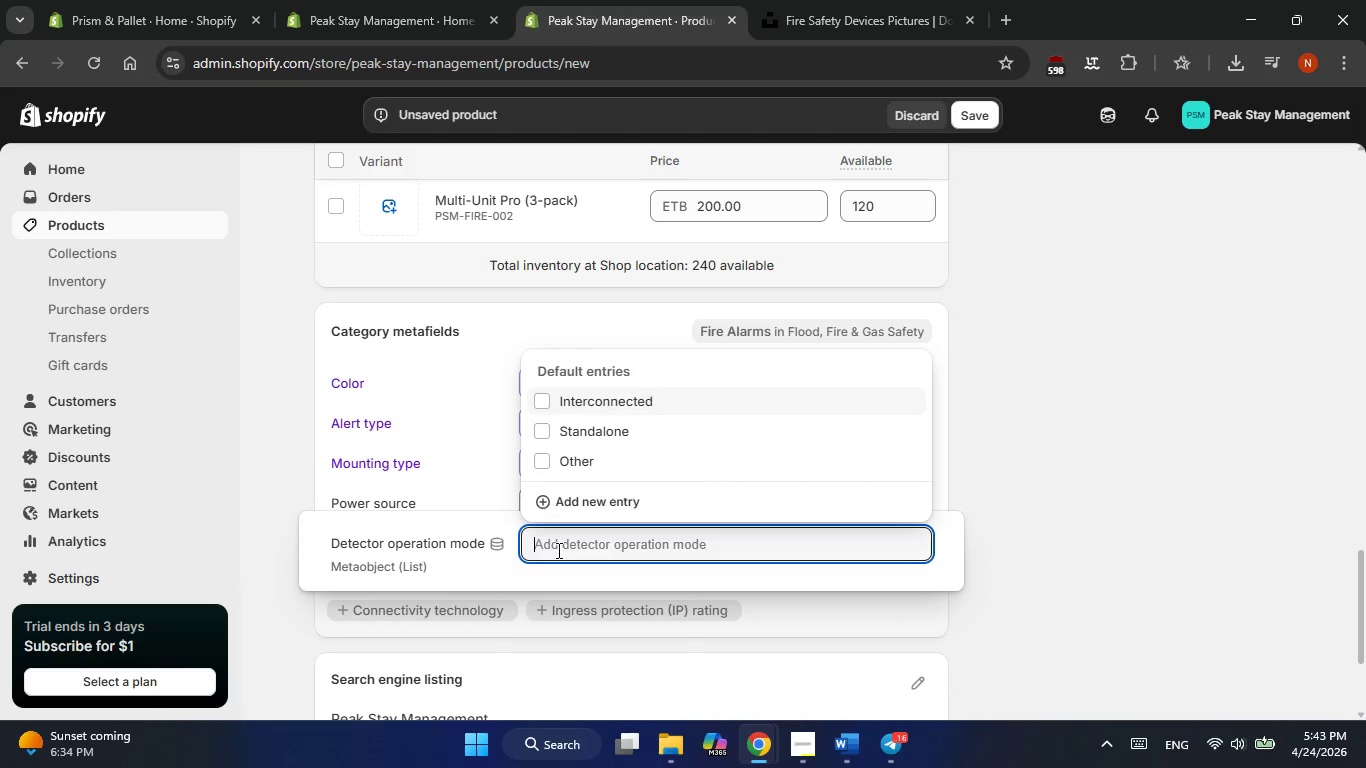 
wait(9.06)
 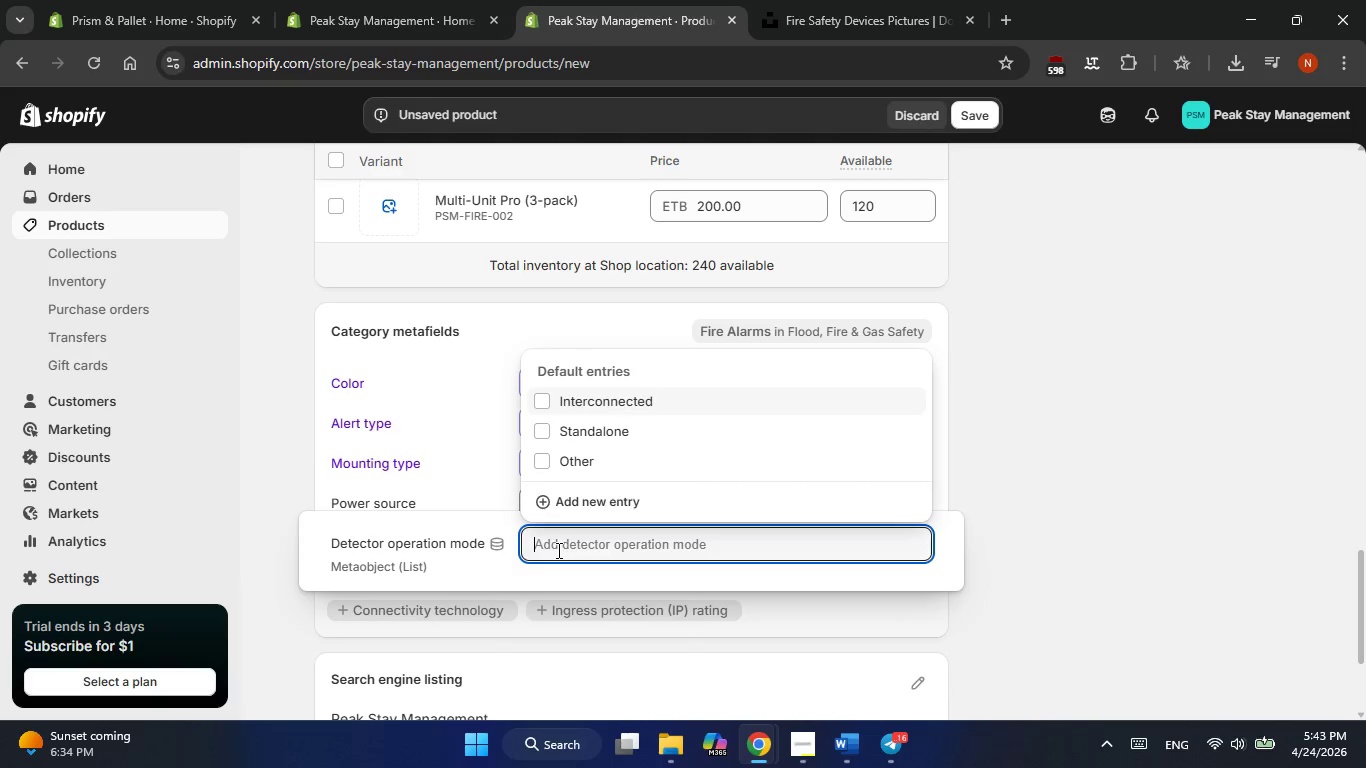 
left_click([547, 436])
 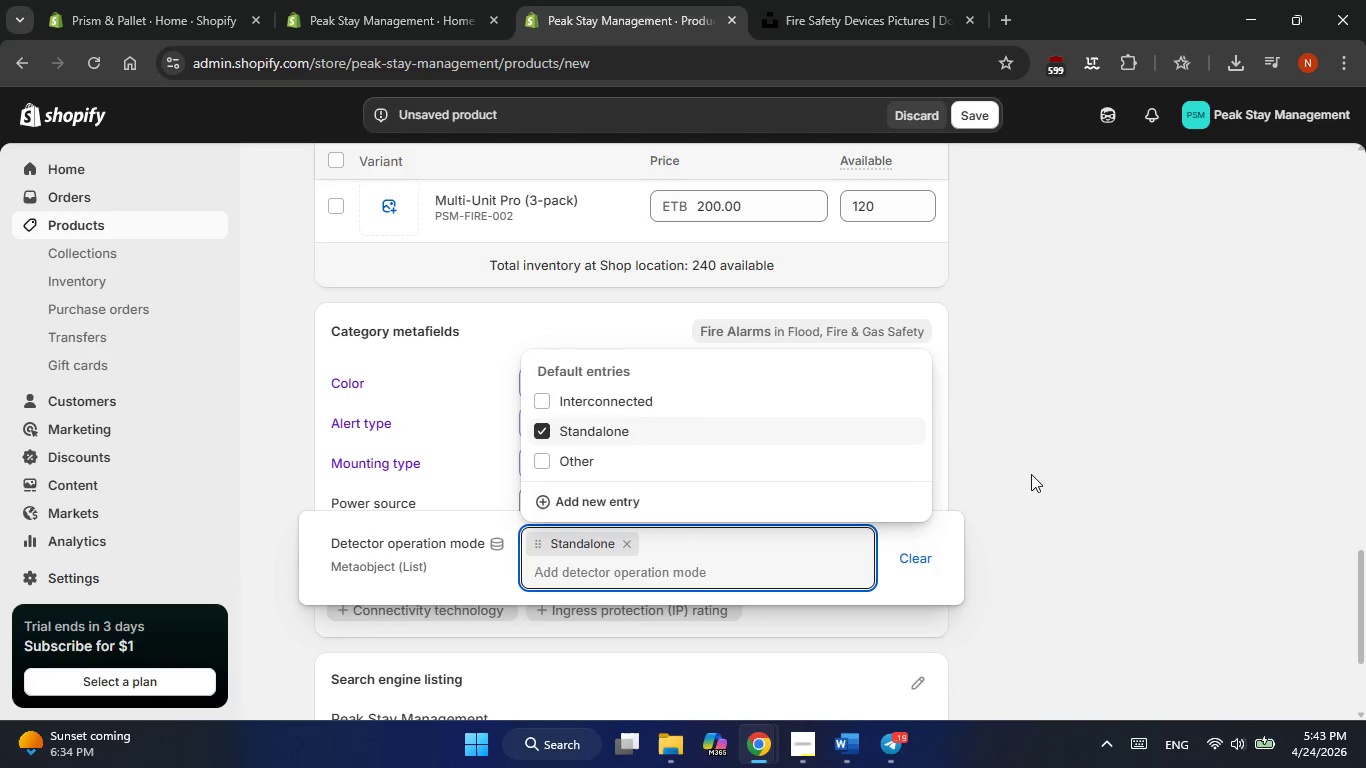 
left_click([1031, 474])
 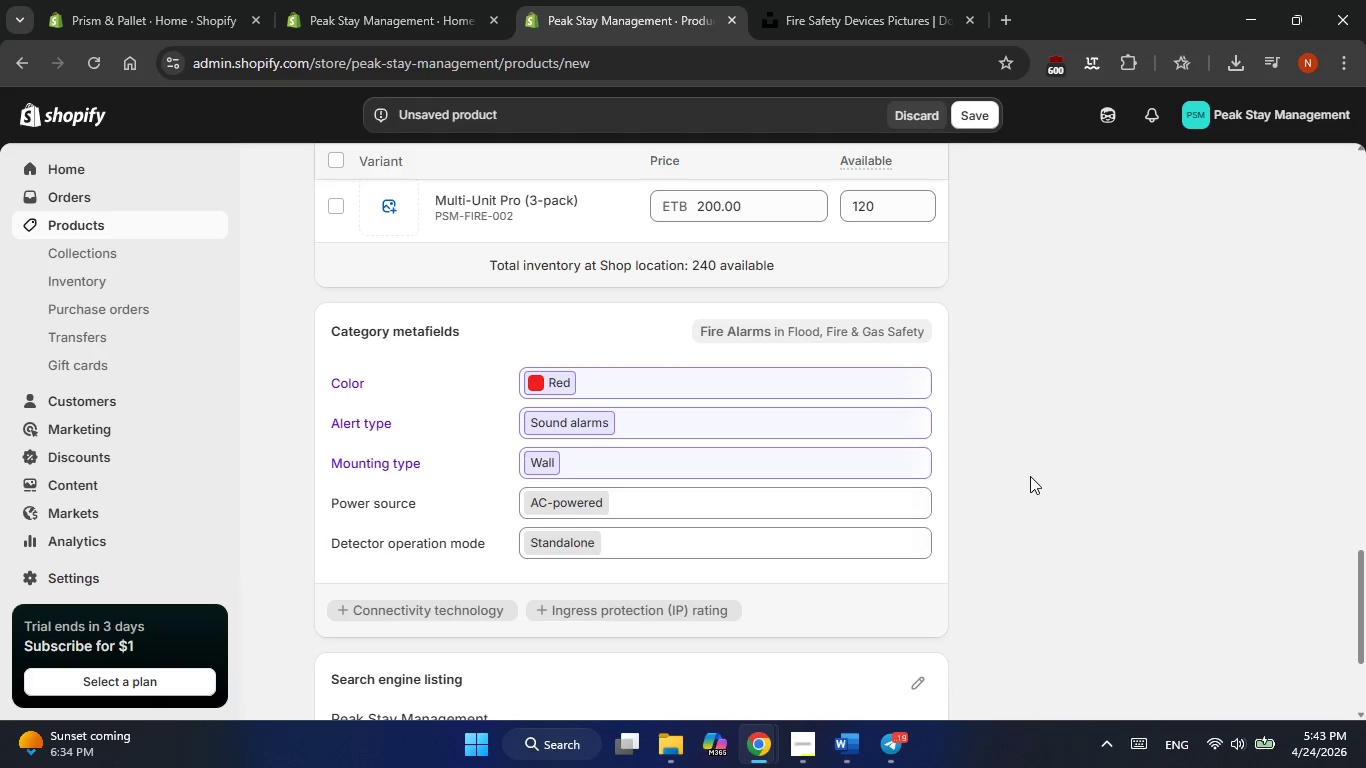 
scroll: coordinate [1026, 482], scroll_direction: down, amount: 2.0
 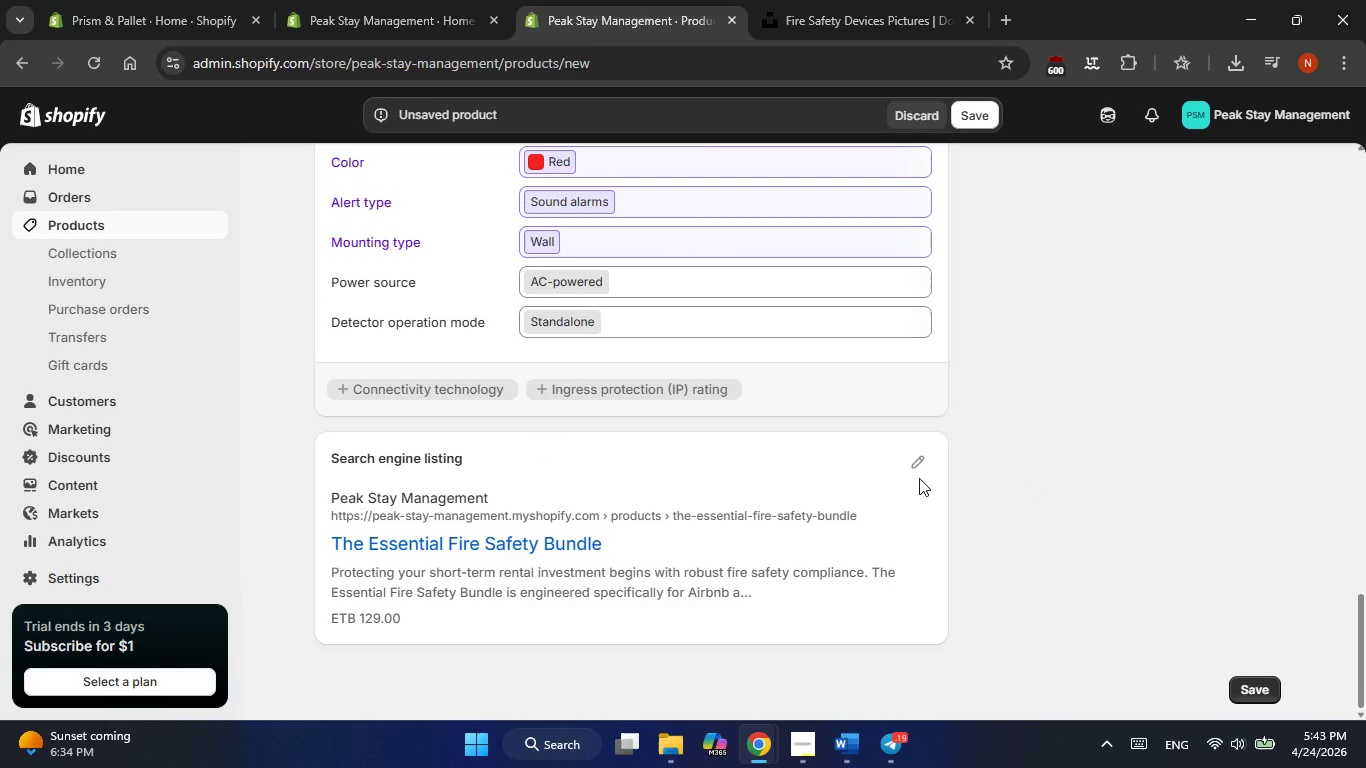 
left_click([917, 468])
 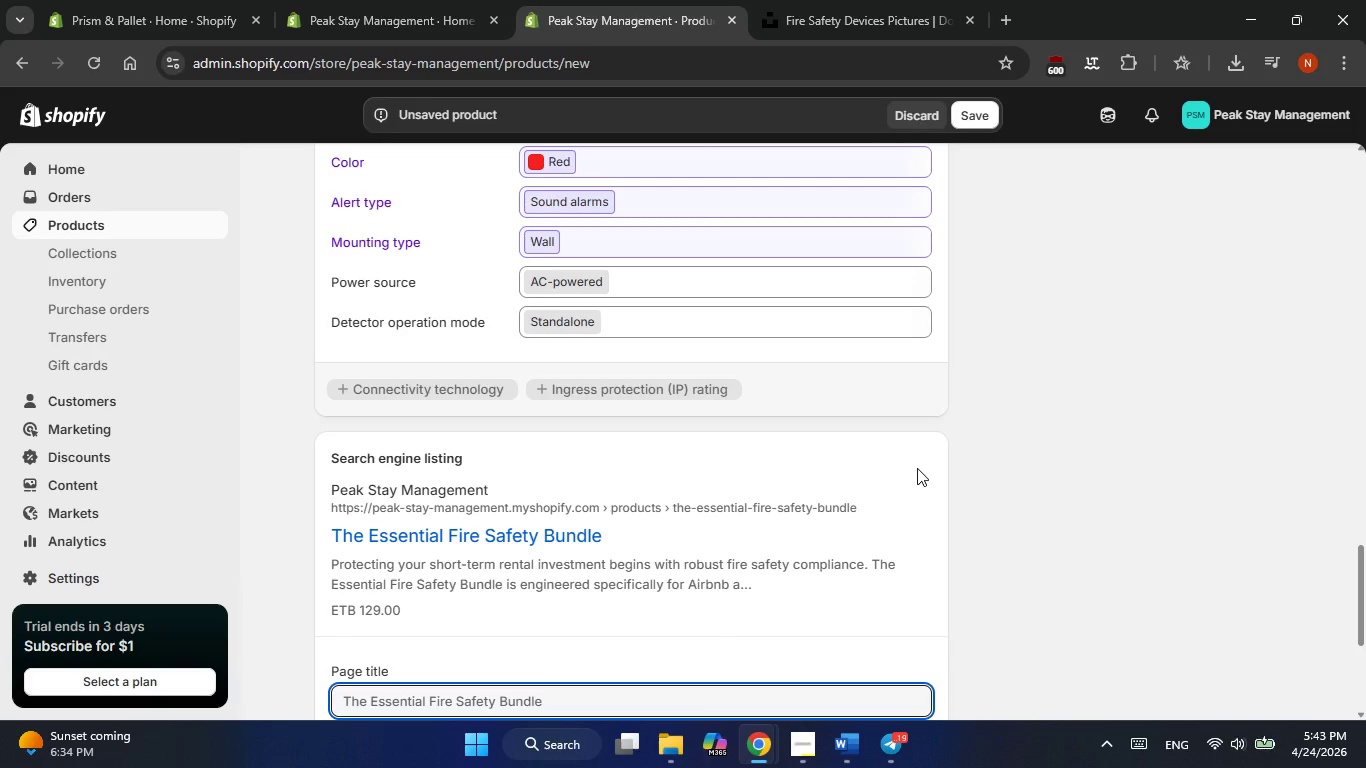 
scroll: coordinate [868, 508], scroll_direction: down, amount: 2.0
 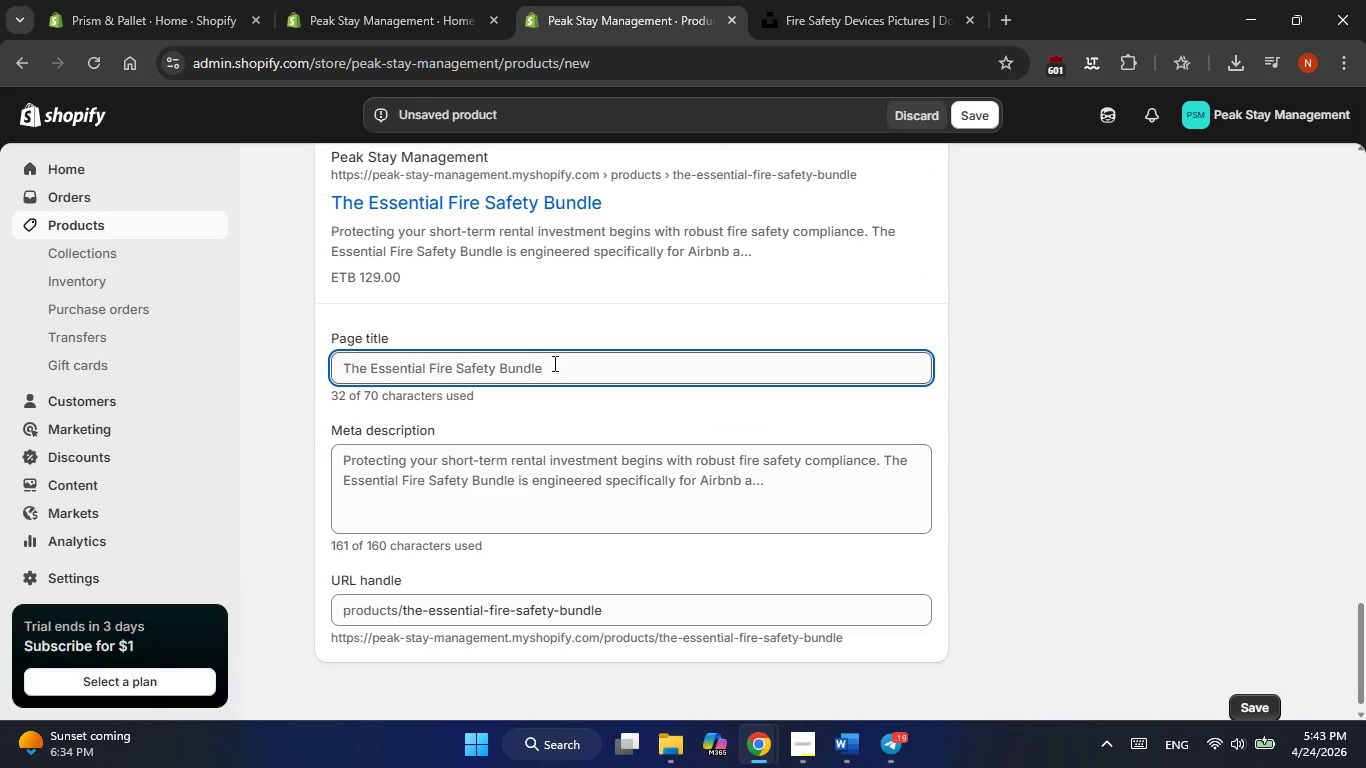 
left_click([553, 363])
 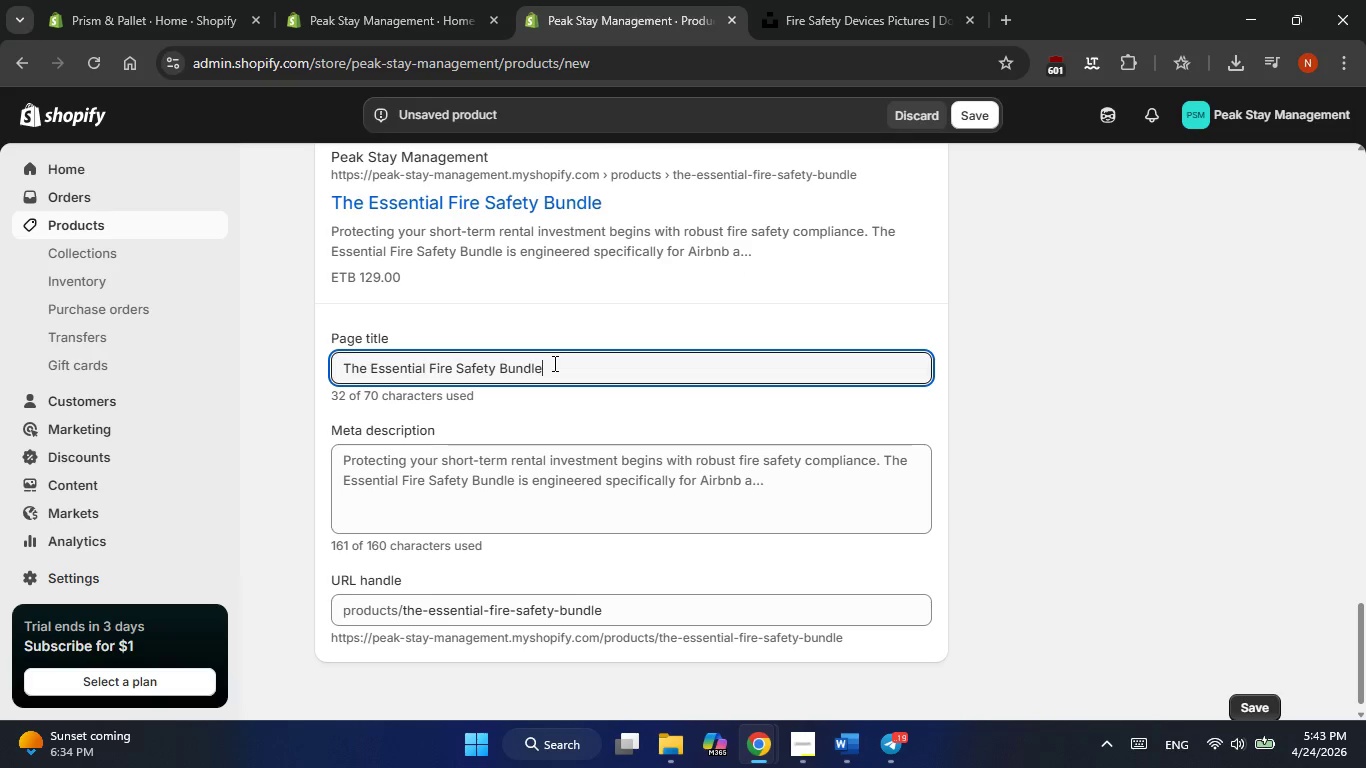 
wait(5.83)
 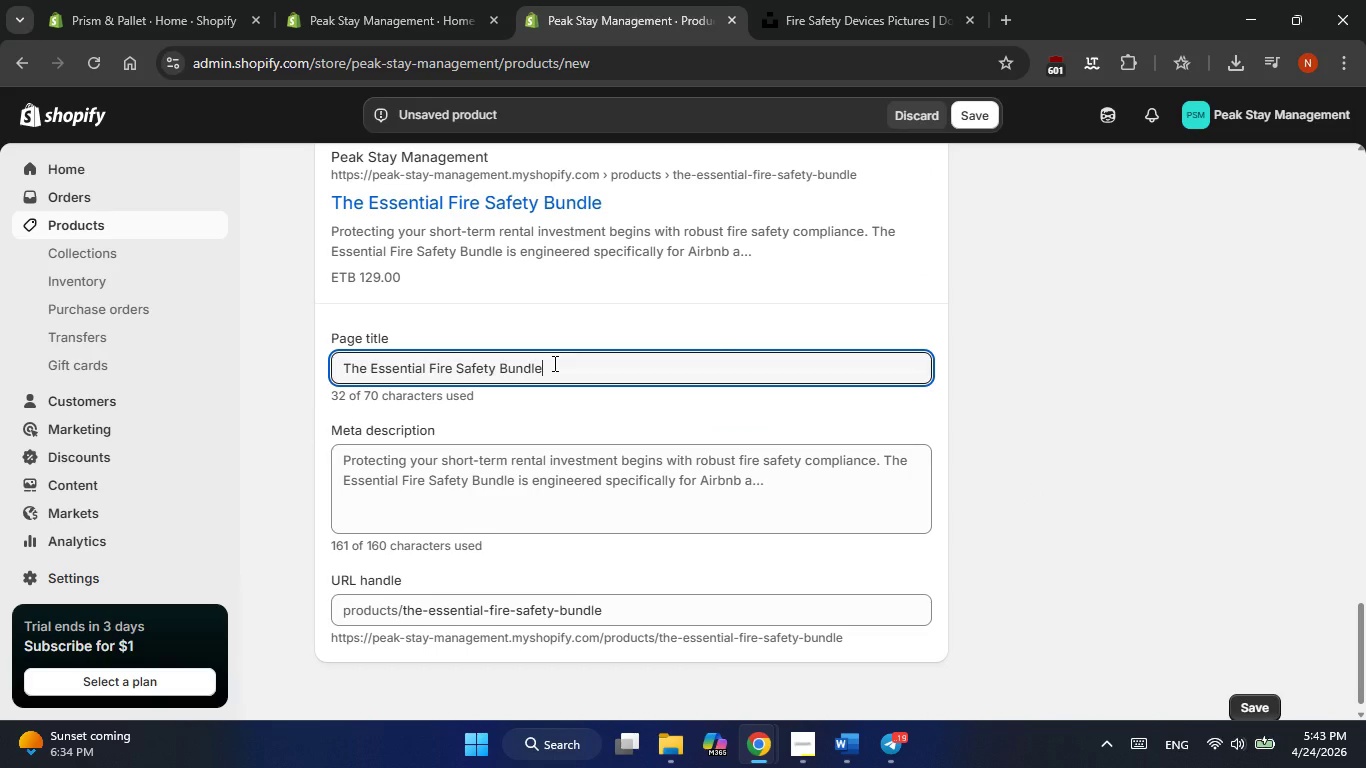 
left_click([553, 363])
 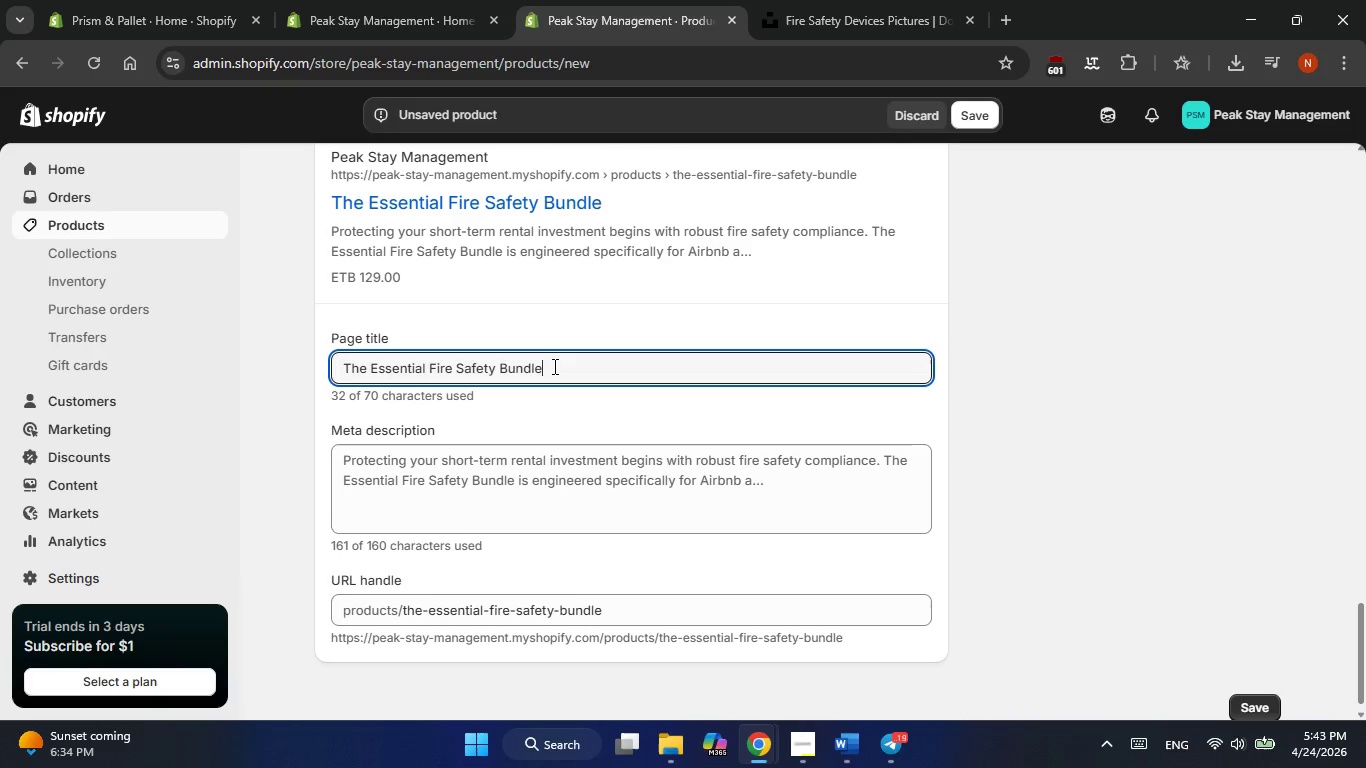 
type( | AIrbnb & VRBO Compliance Kit)
 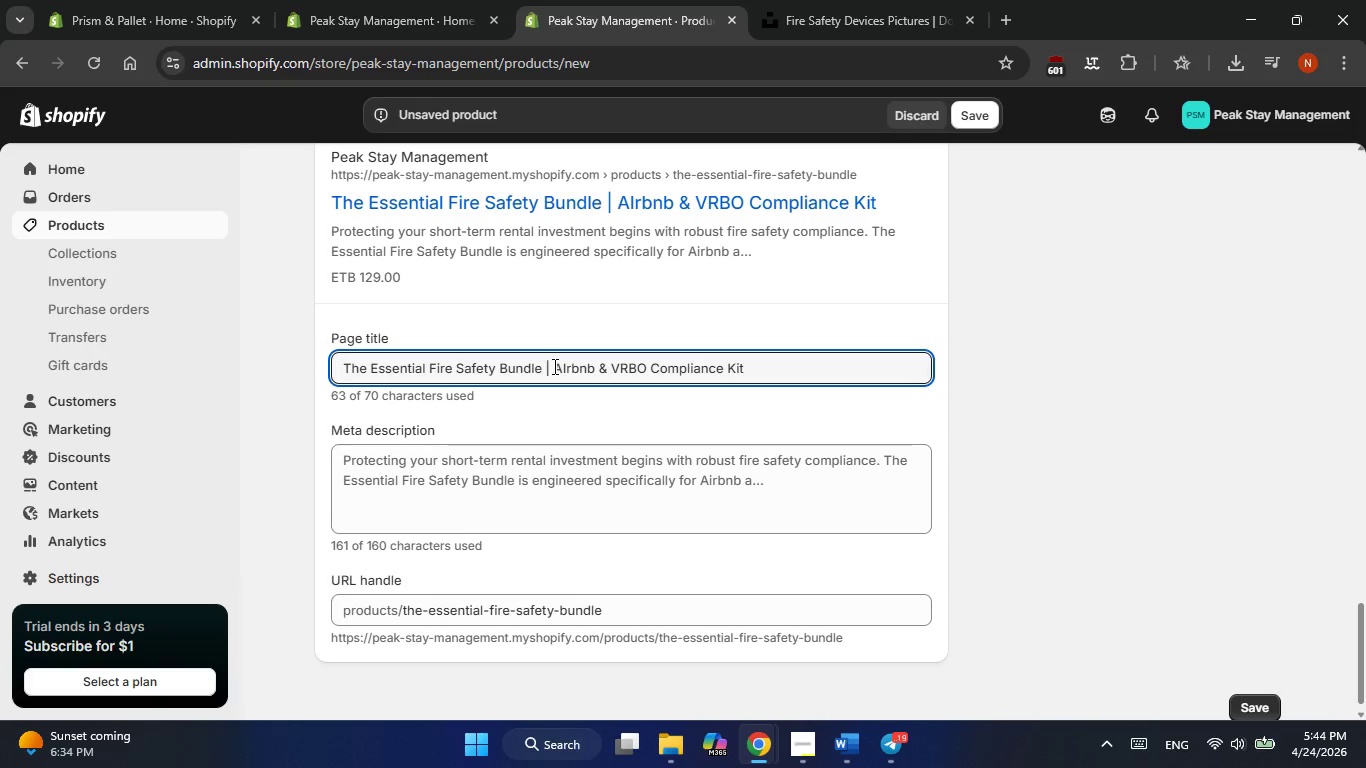 
left_click([443, 474])
 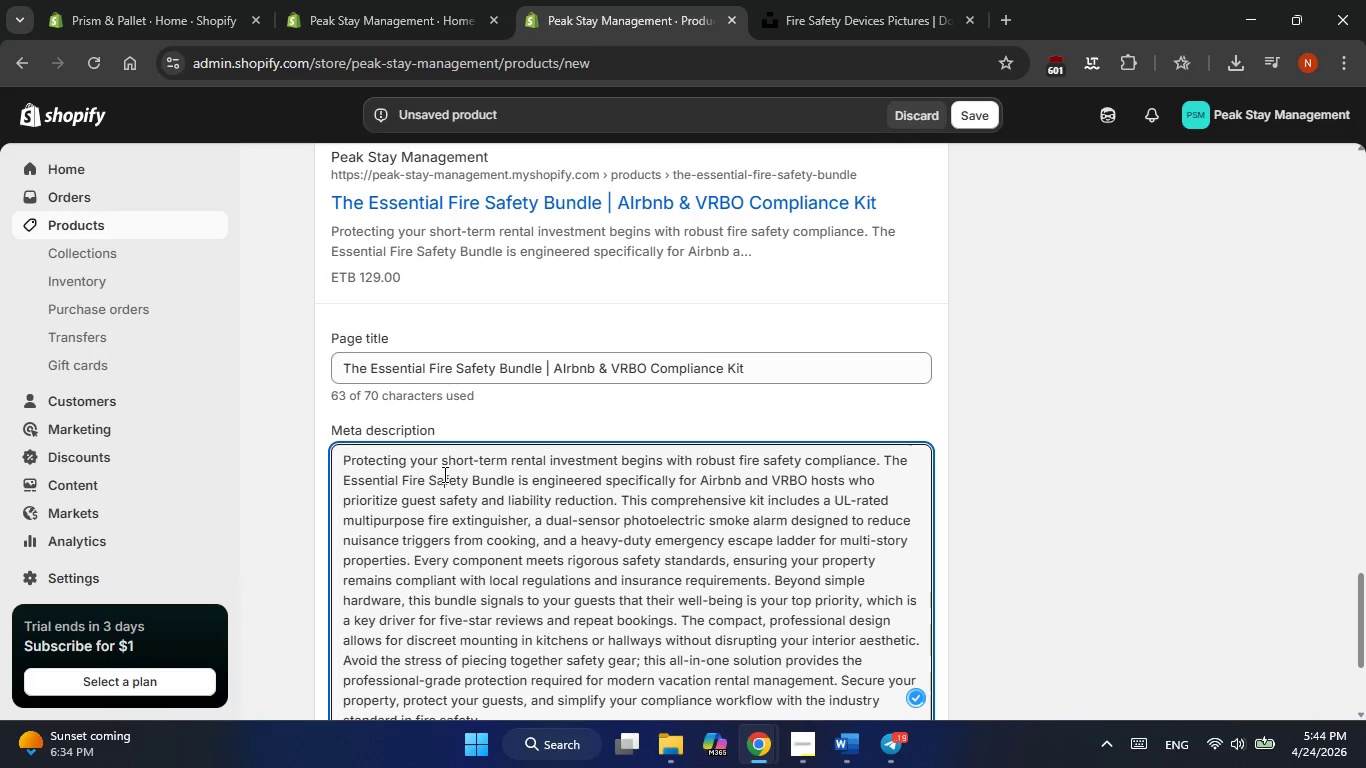 
double_click([443, 474])
 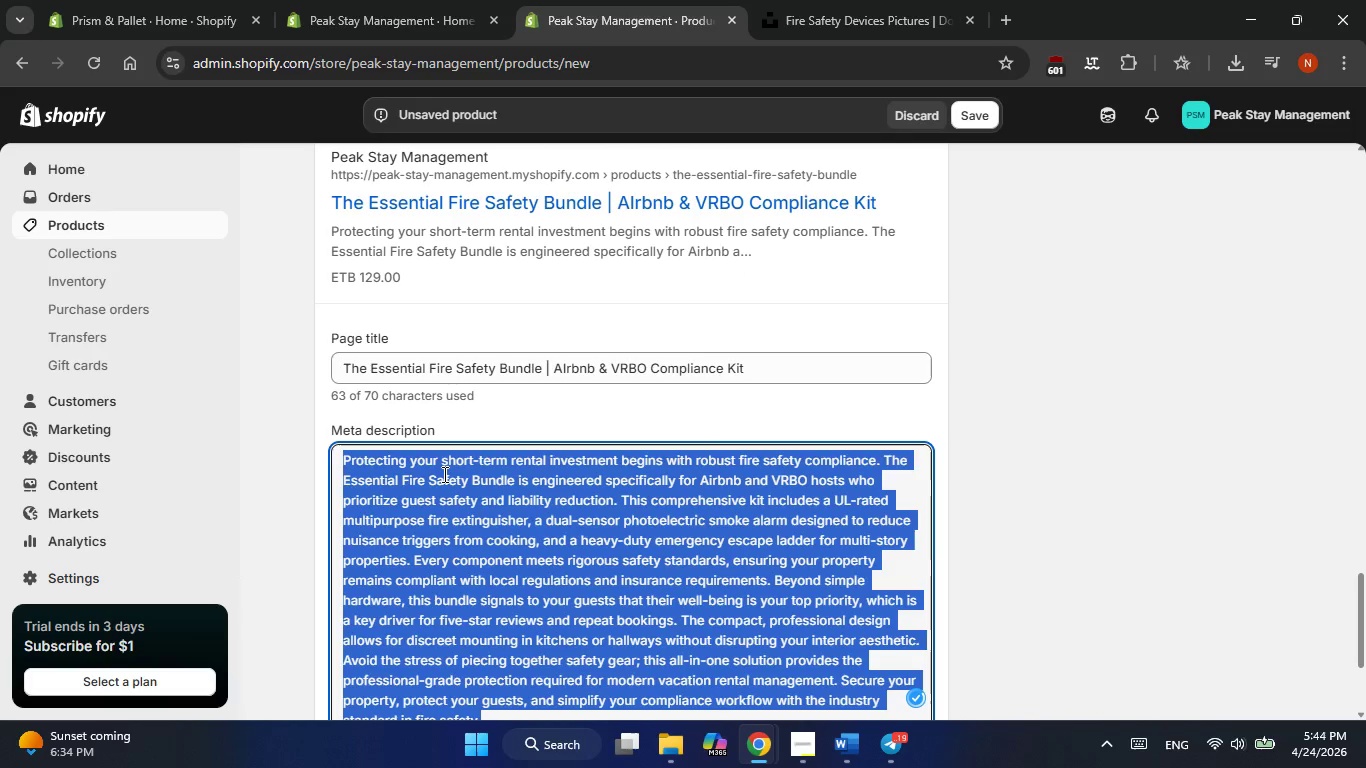 
triple_click([443, 474])
 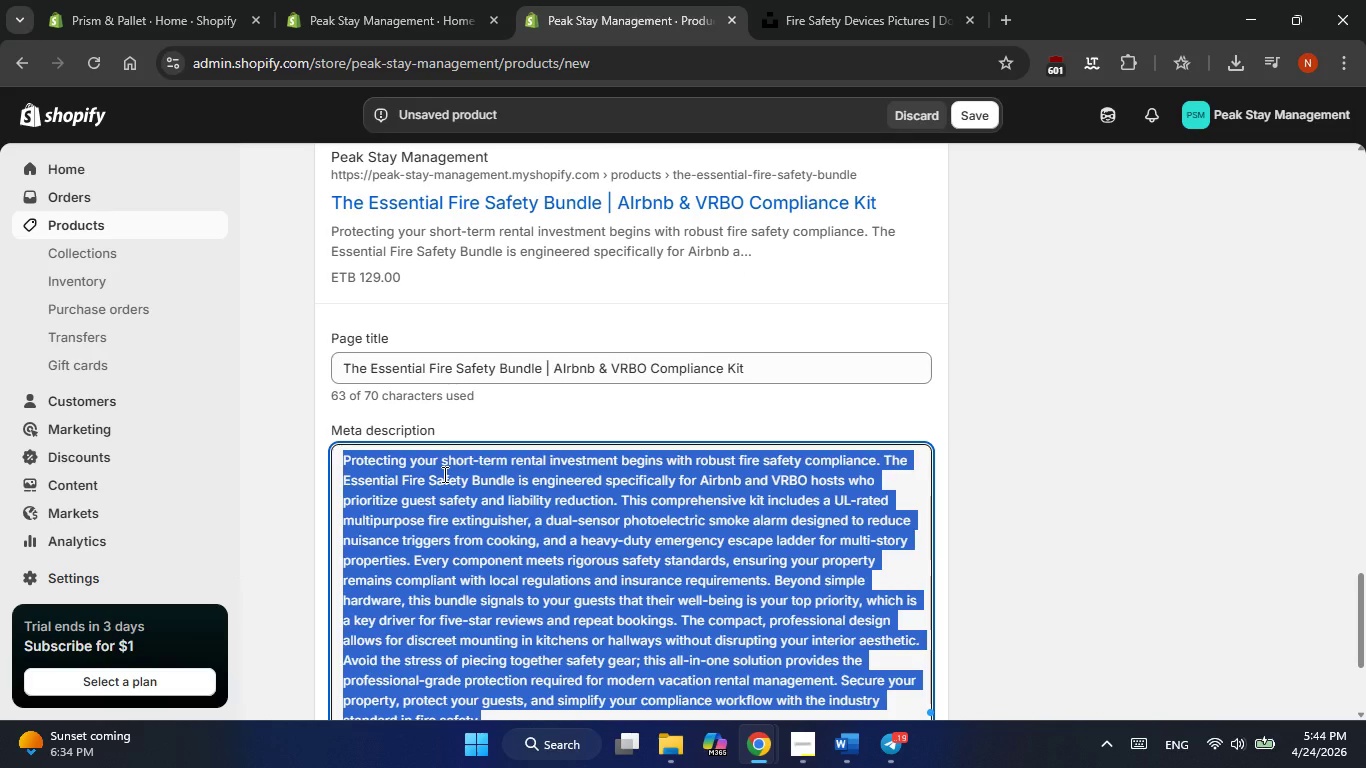 
type(Secure your vacation rental with the essential Fire safety )
 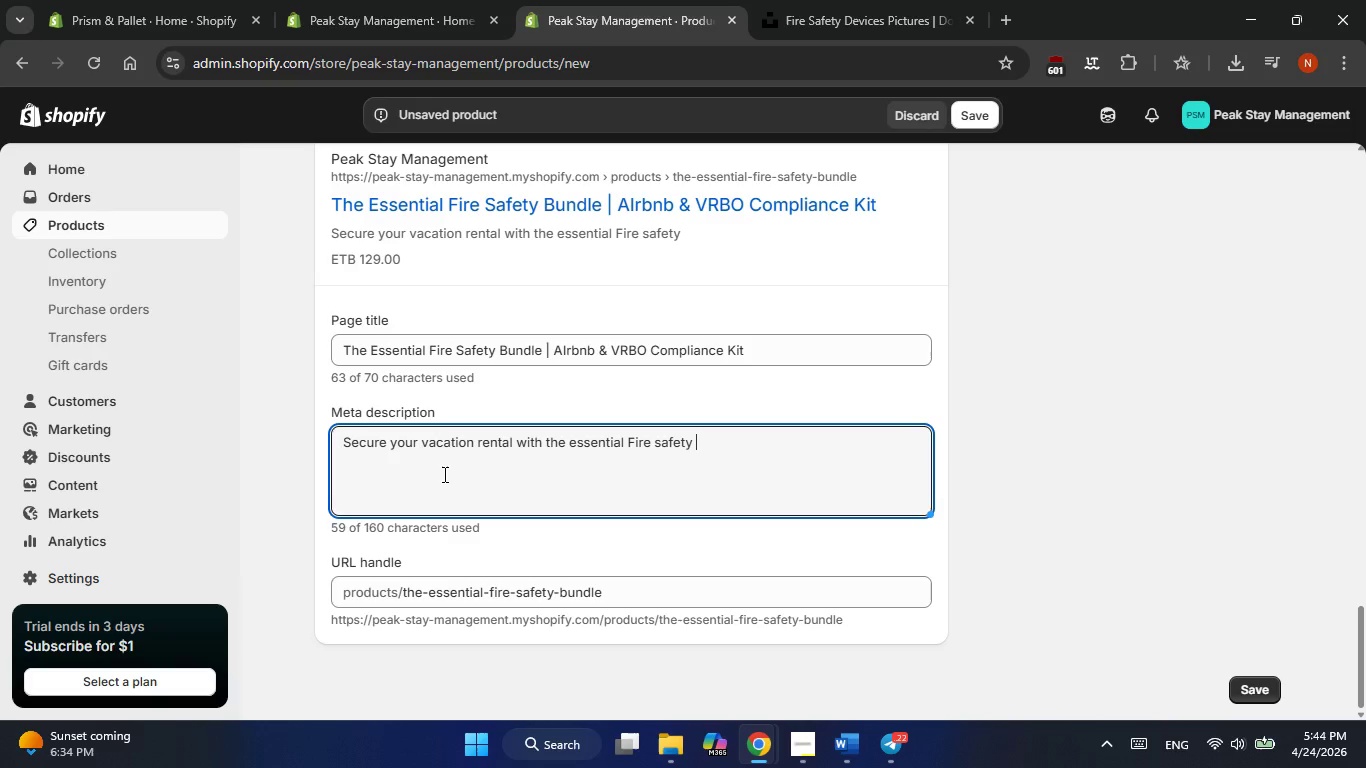 
type(Bundle)
 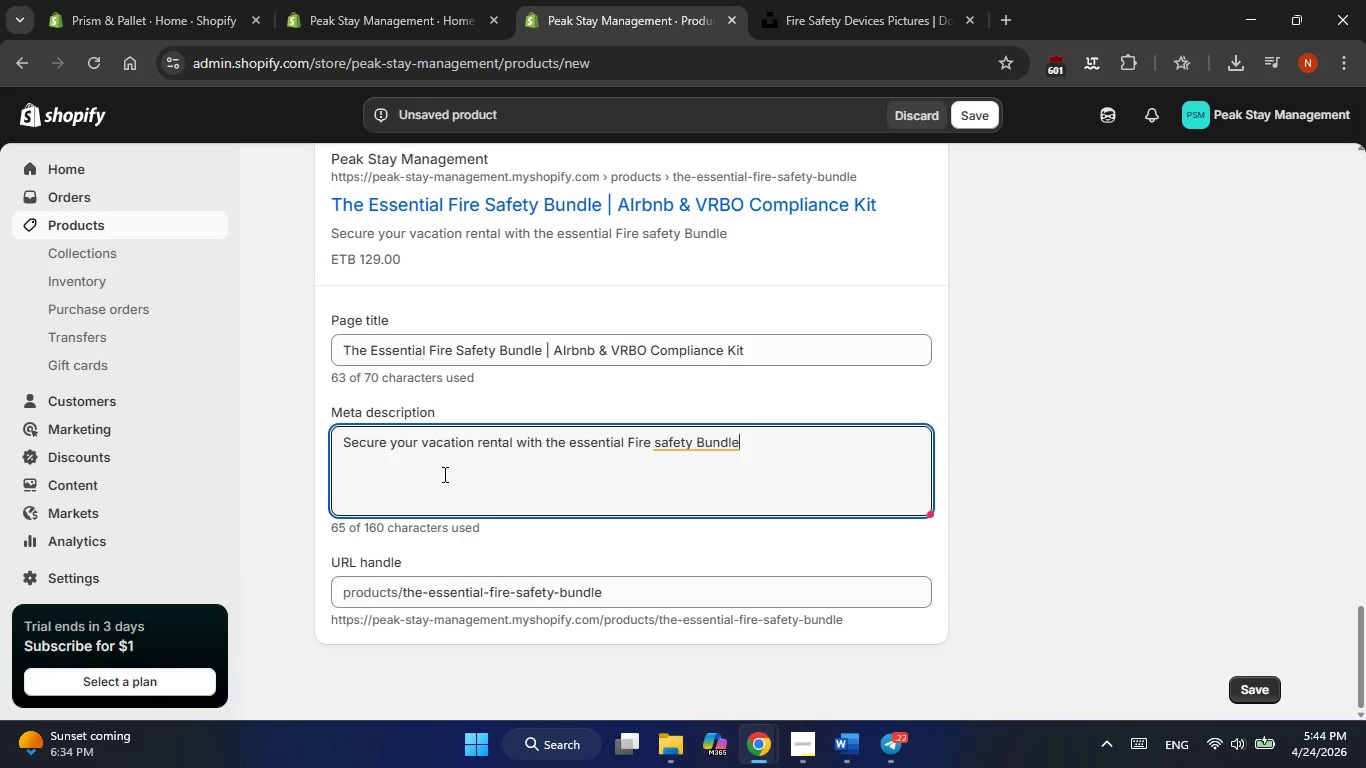 
type(.Includes )
 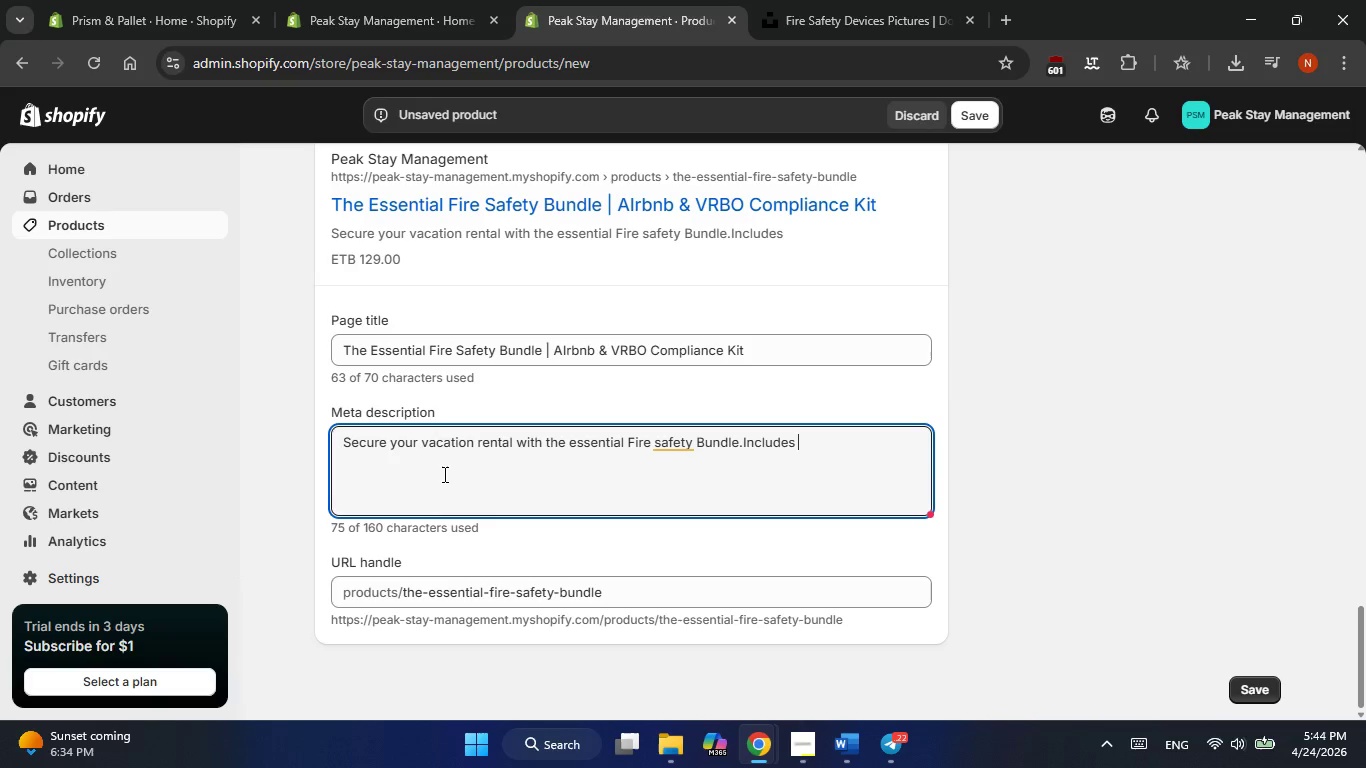 
type(Ul)
key(Backspace)
type(L-rated extingush)
key(Backspace)
key(Backspace)
type(i)
 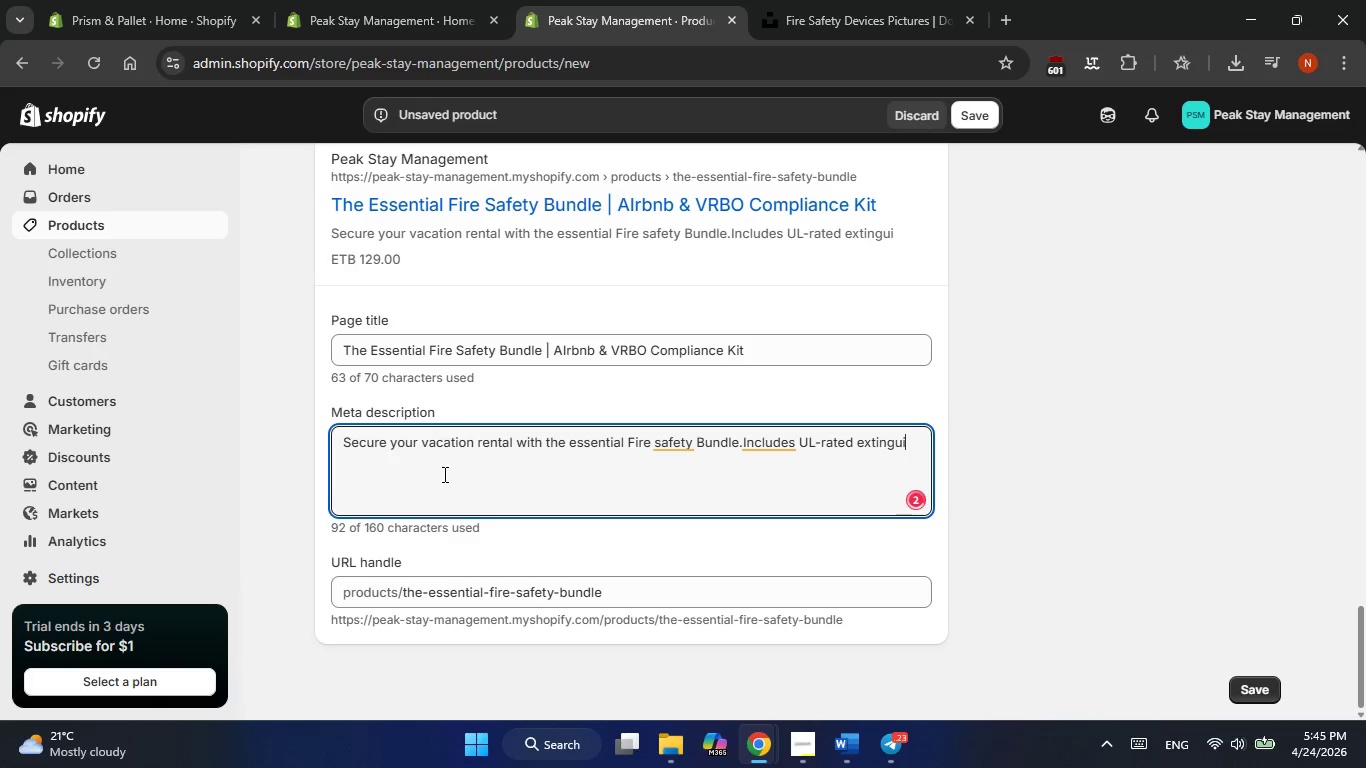 
wait(8.39)
 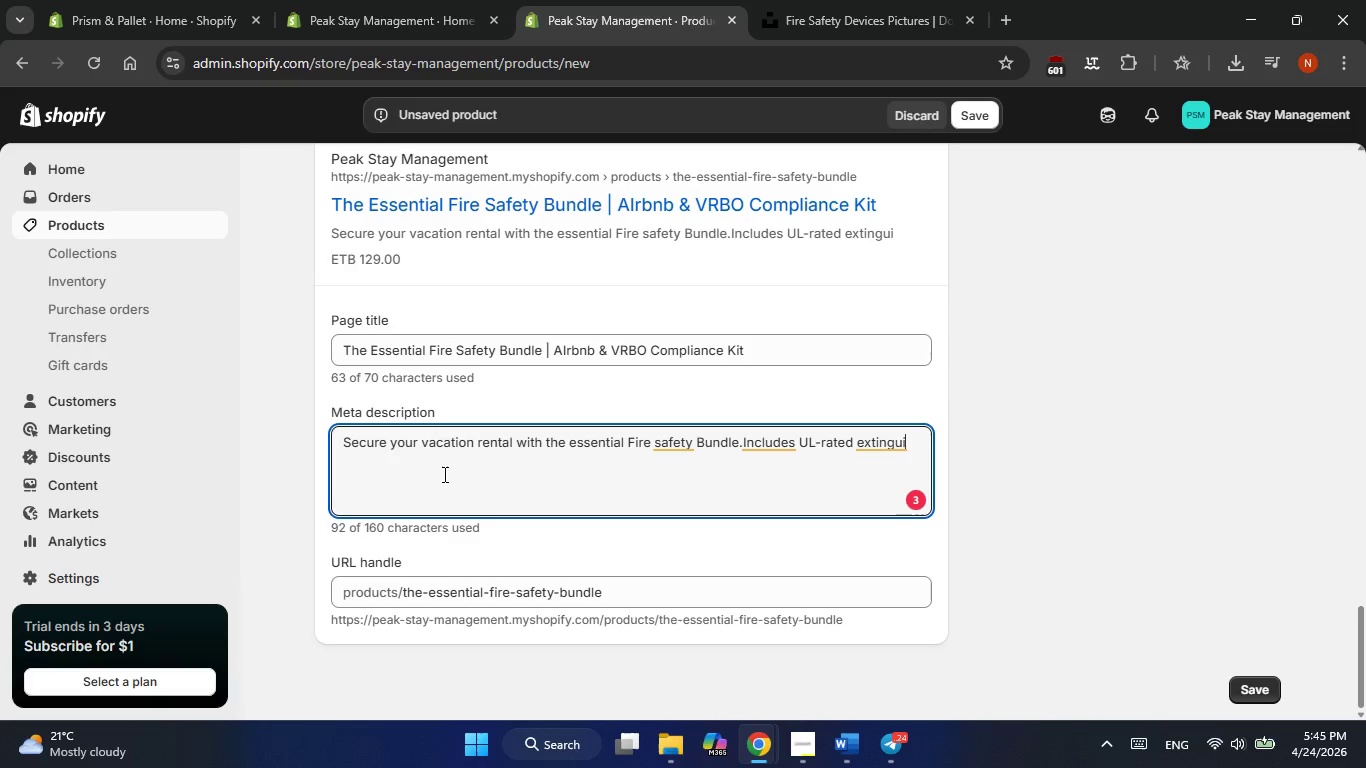 
type(shers and alarm to meet property management safety standards.)
 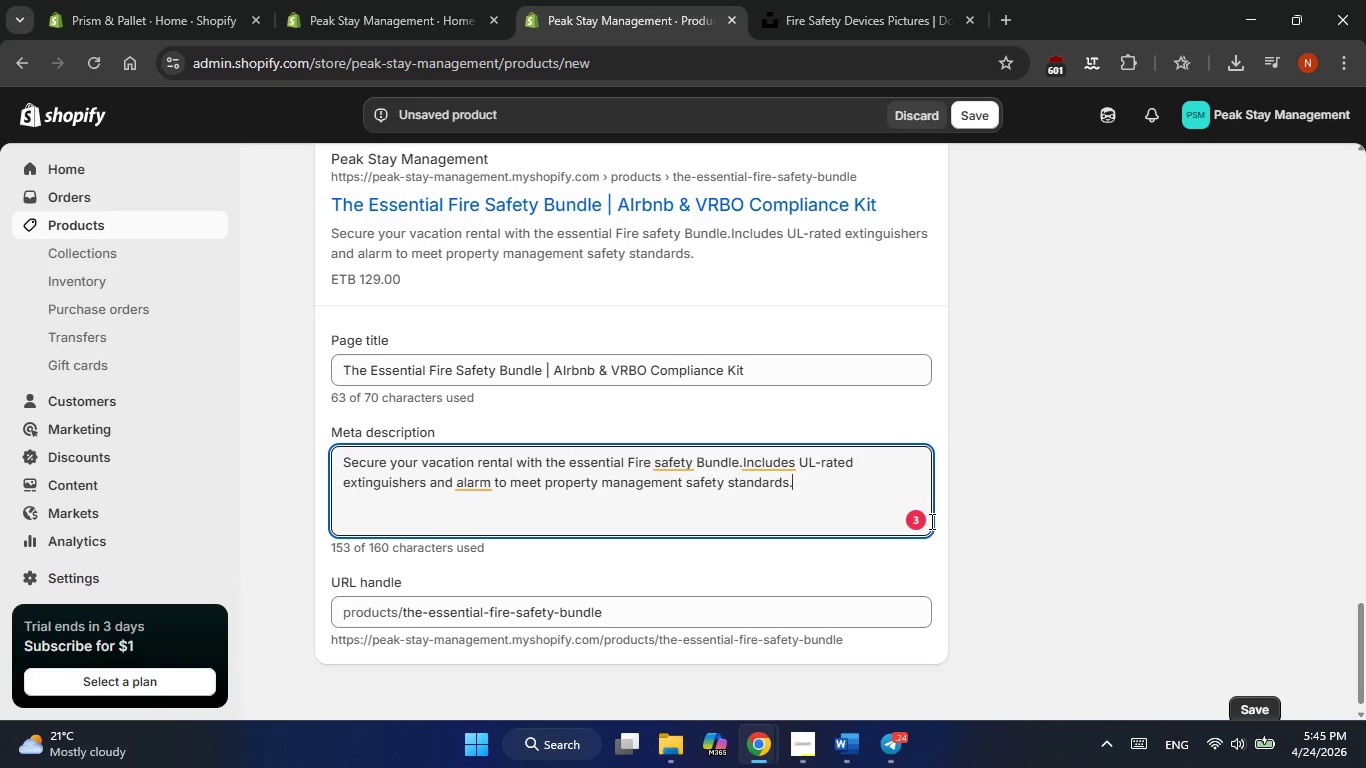 
left_click([921, 520])
 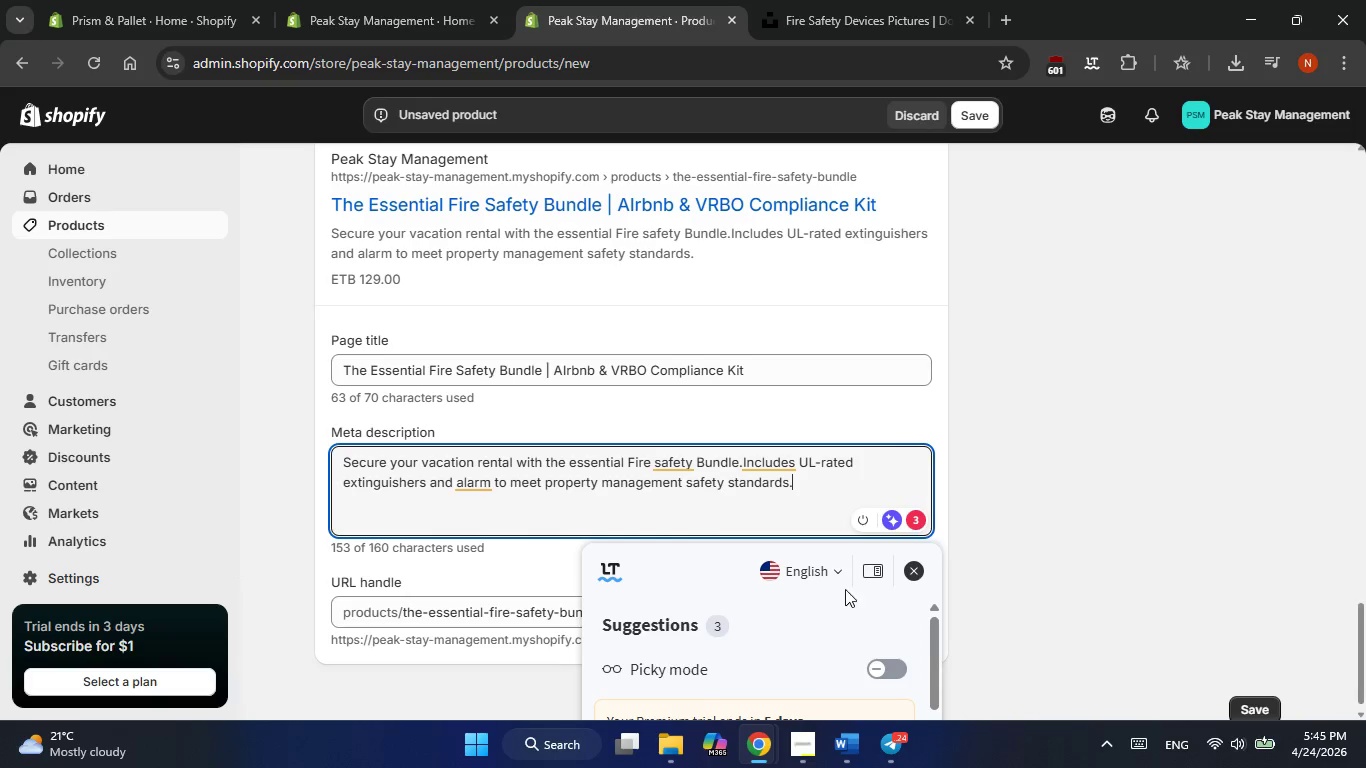 
scroll: coordinate [841, 574], scroll_direction: down, amount: 3.0
 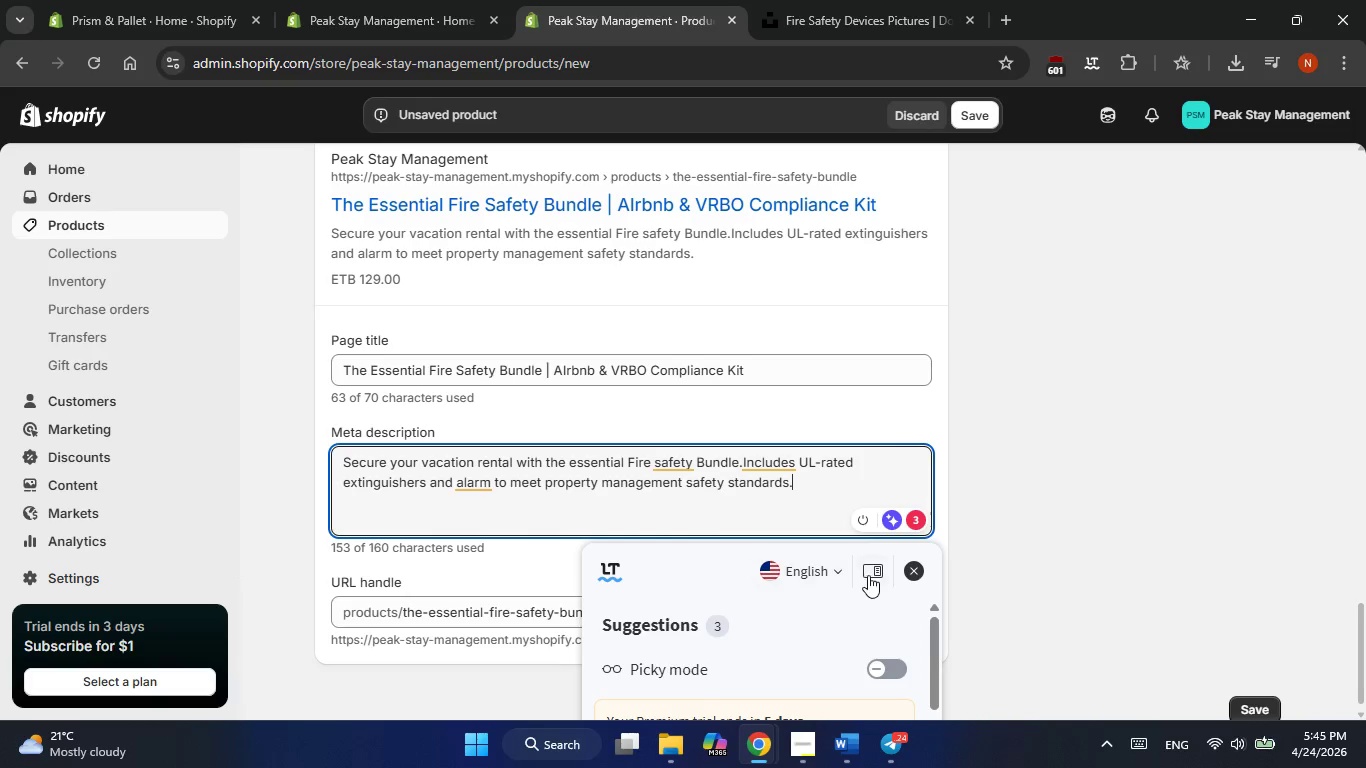 
left_click([871, 572])
 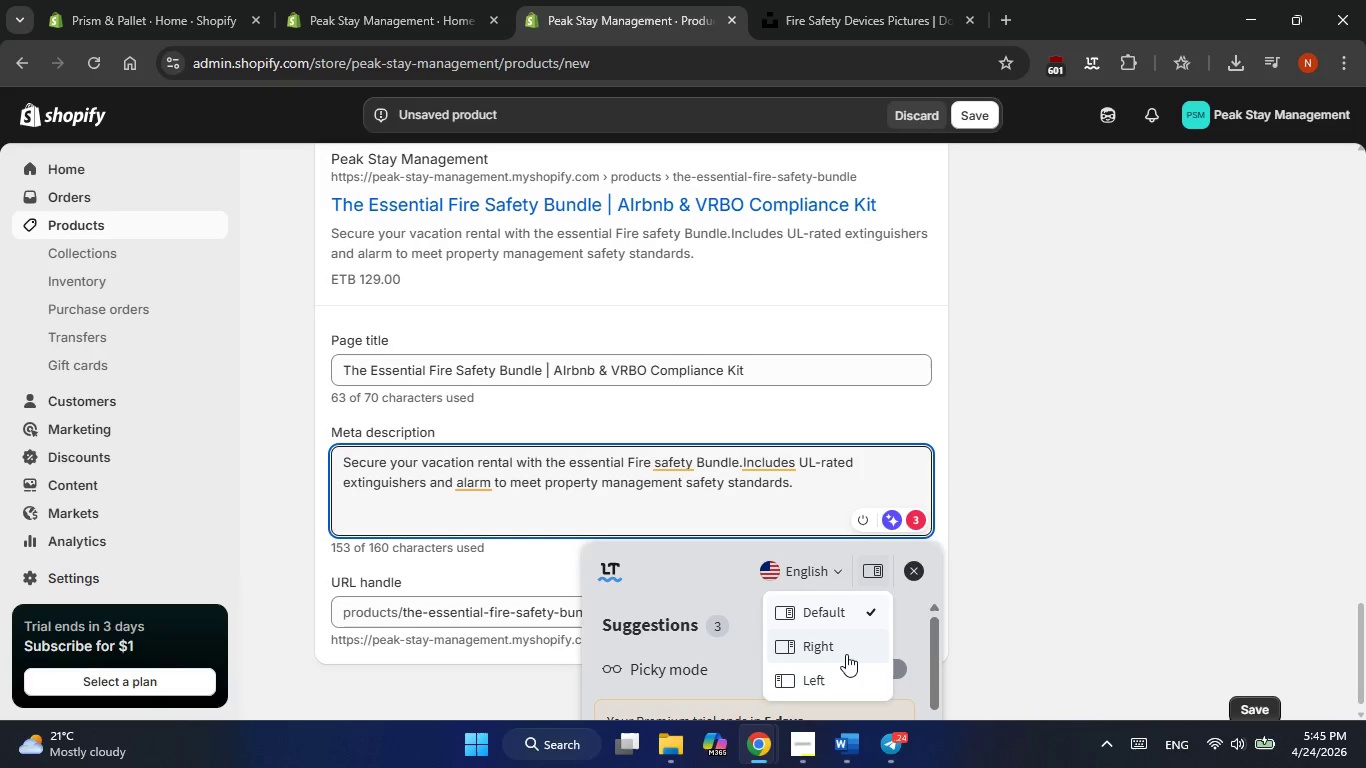 
left_click([846, 654])
 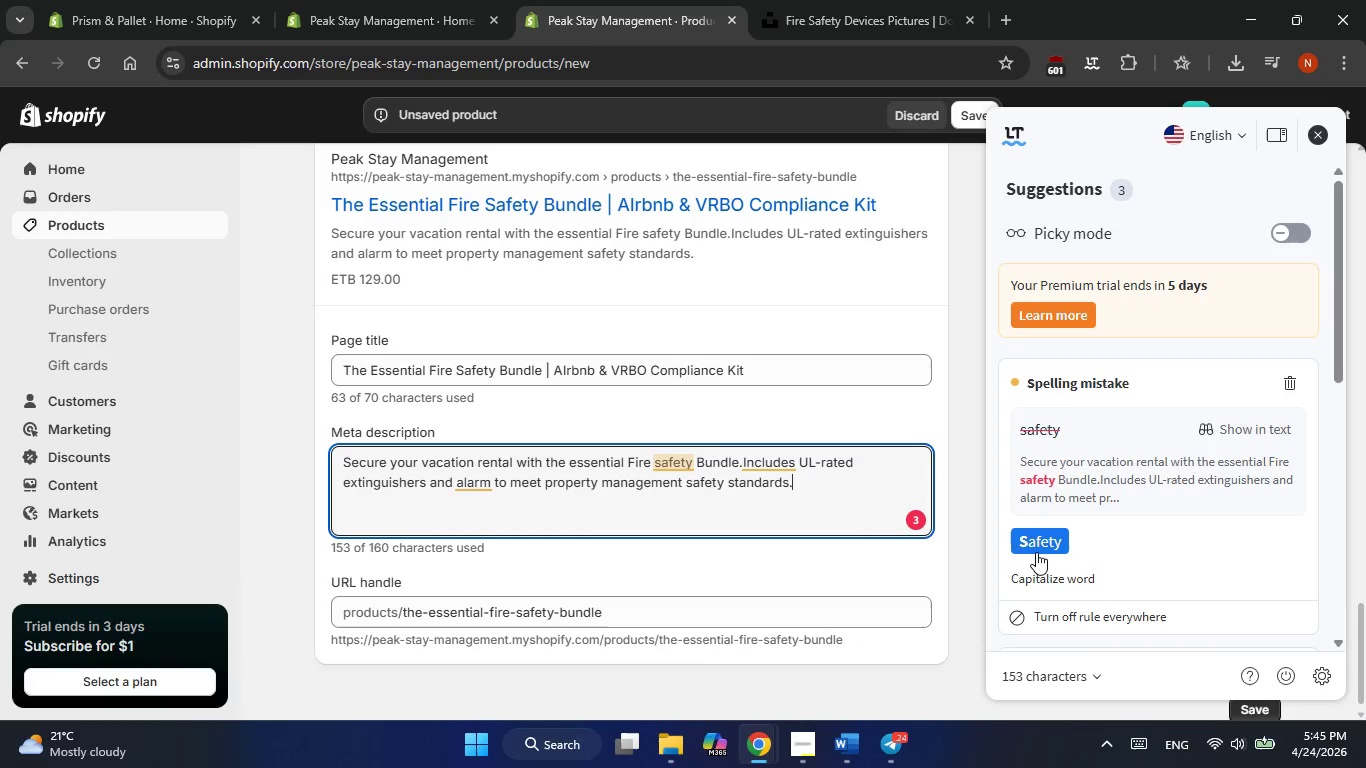 
wait(5.31)
 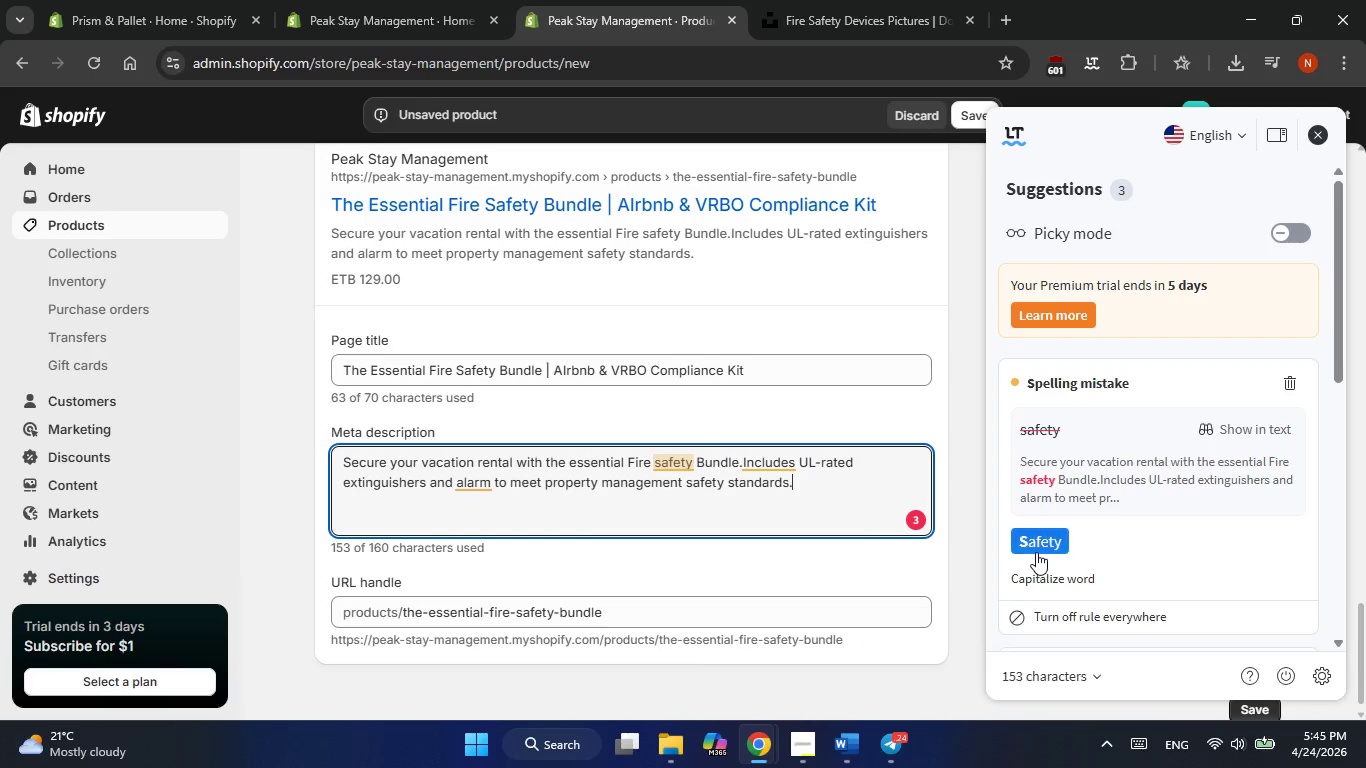 
left_click([1036, 545])
 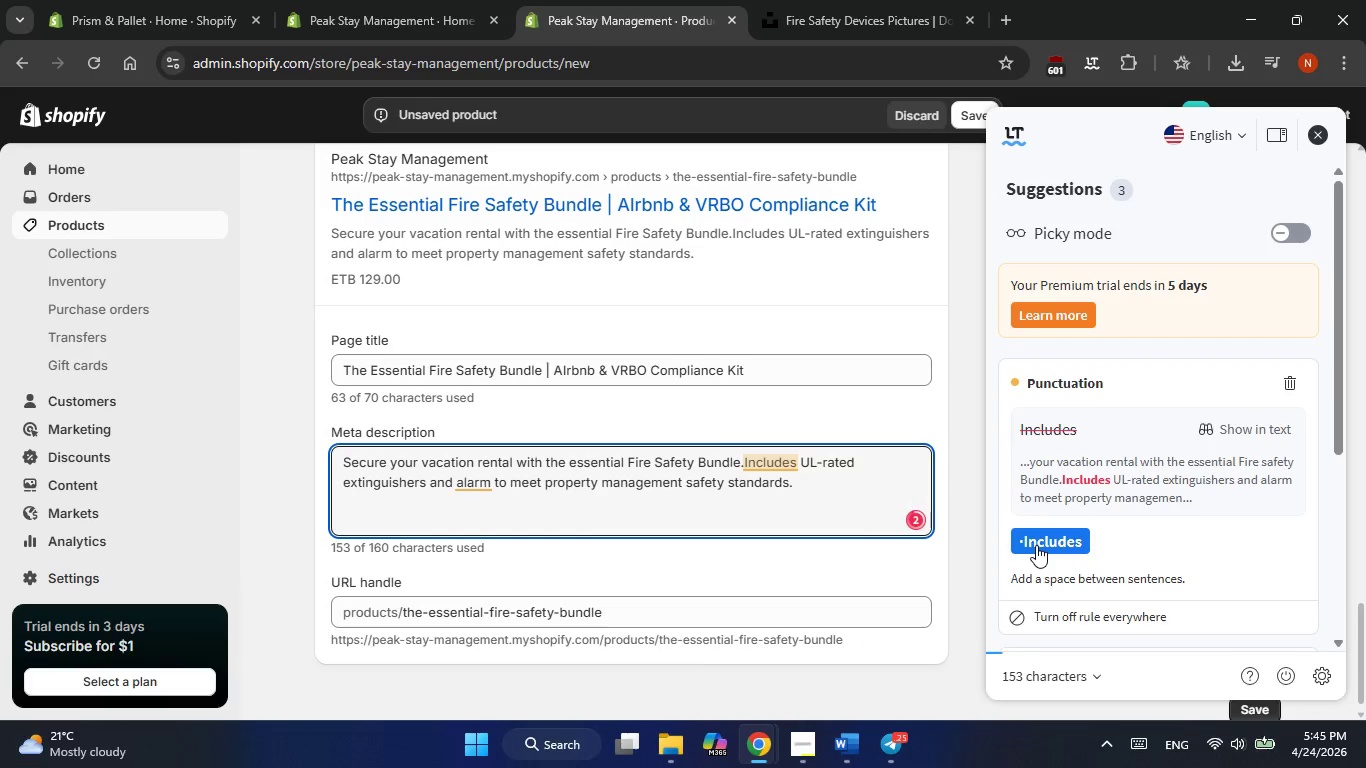 
left_click([1036, 545])
 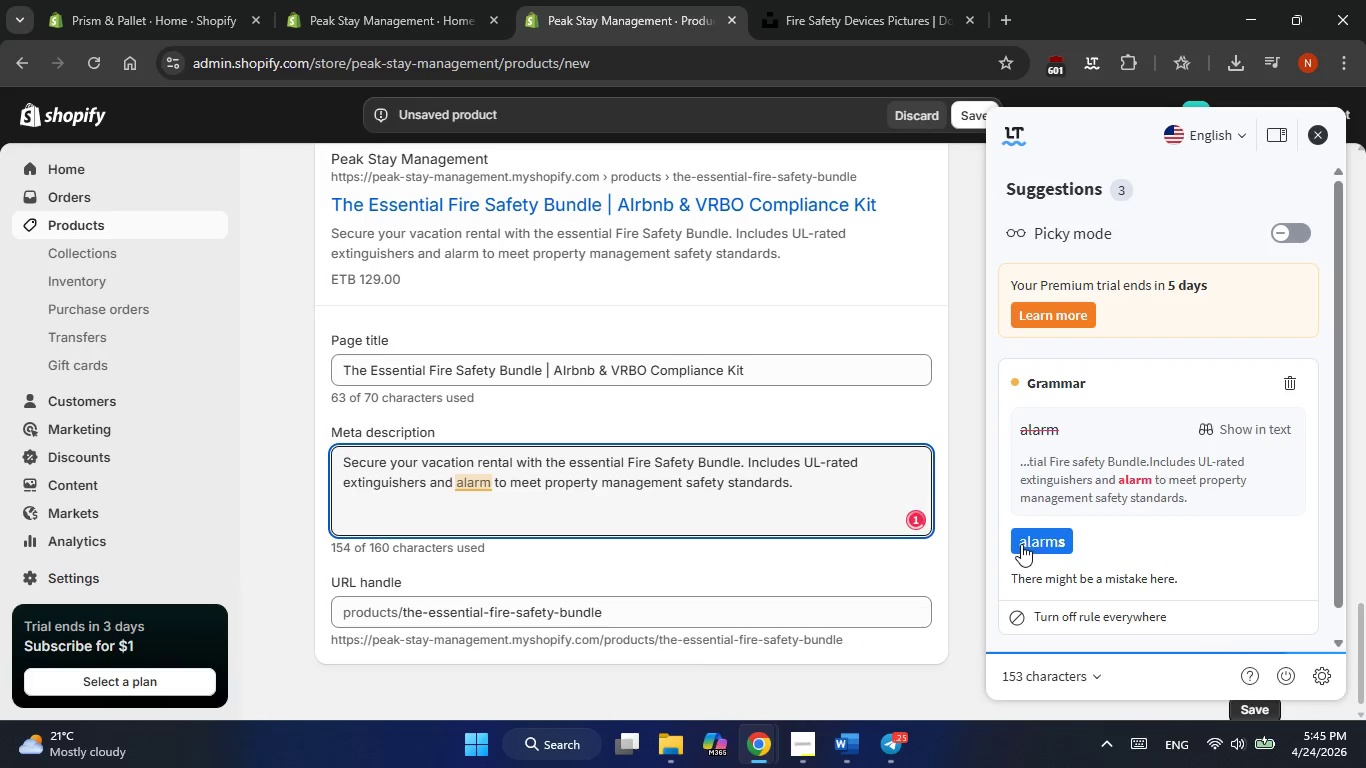 
left_click([1021, 544])
 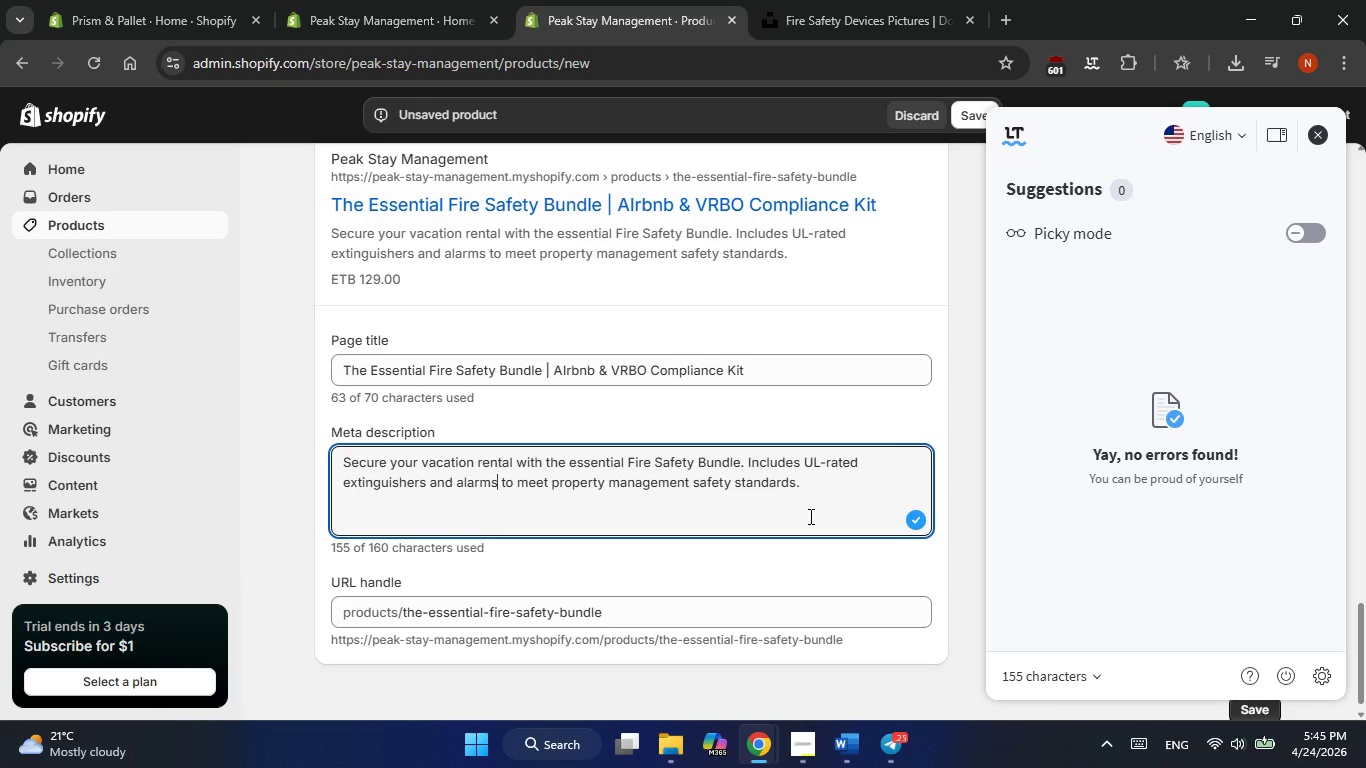 
wait(7.17)
 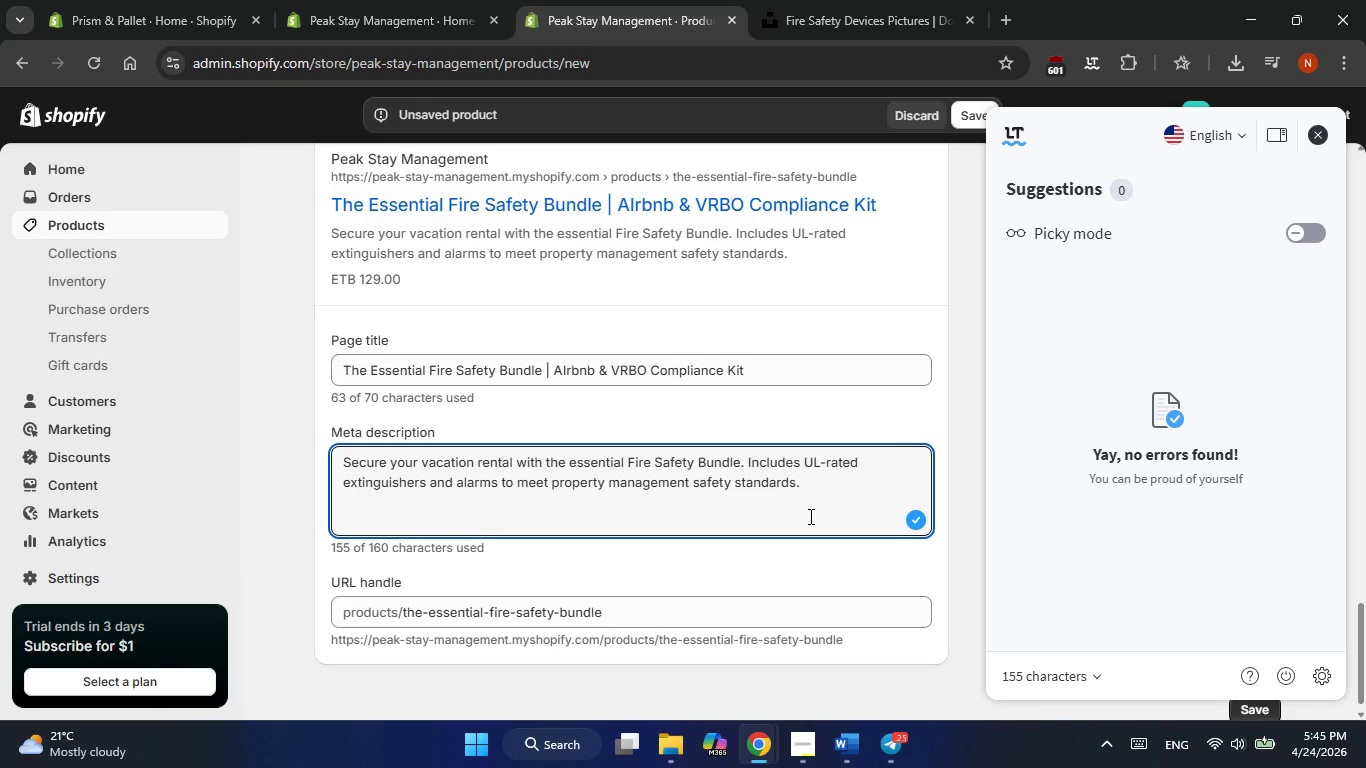 
scroll: coordinate [809, 516], scroll_direction: down, amount: 2.0
 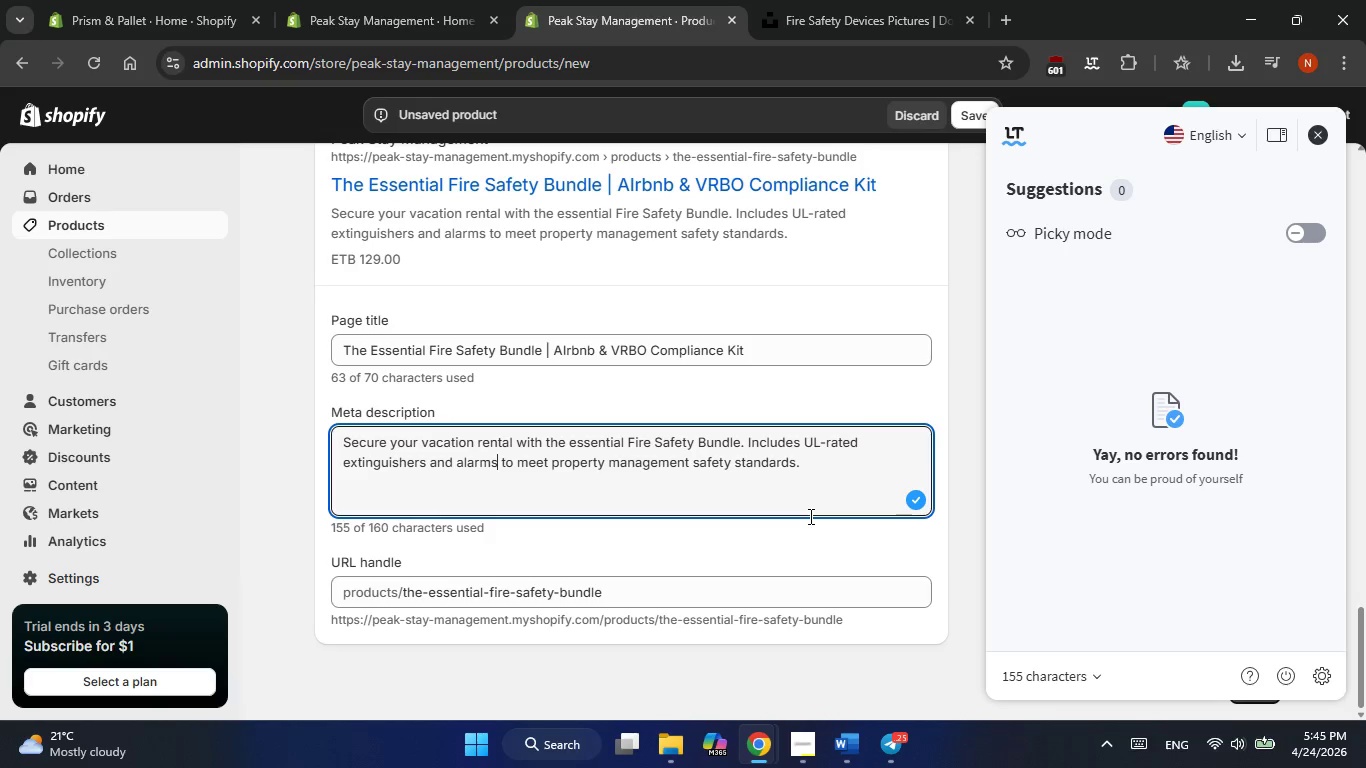 
scroll: coordinate [809, 520], scroll_direction: up, amount: 3.0
 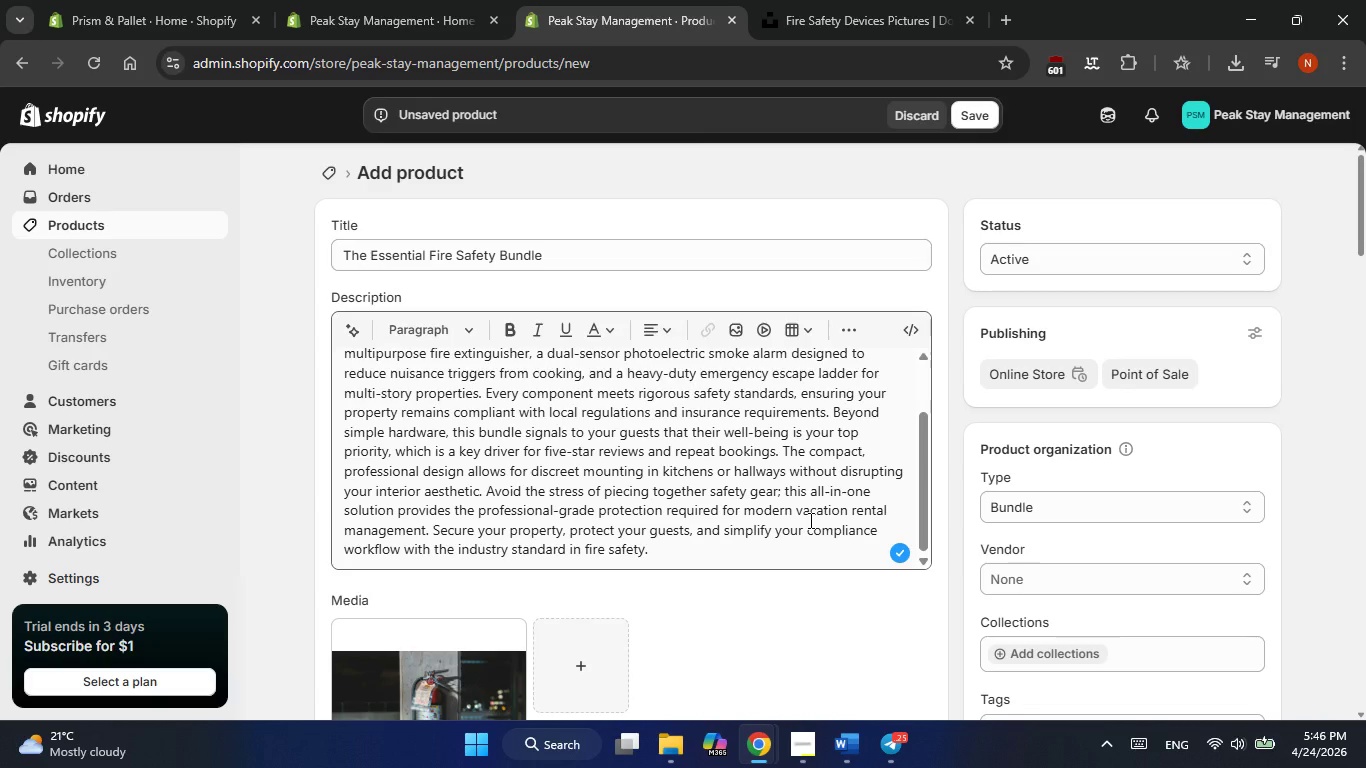 
scroll: coordinate [1015, 502], scroll_direction: none, amount: 0.0
 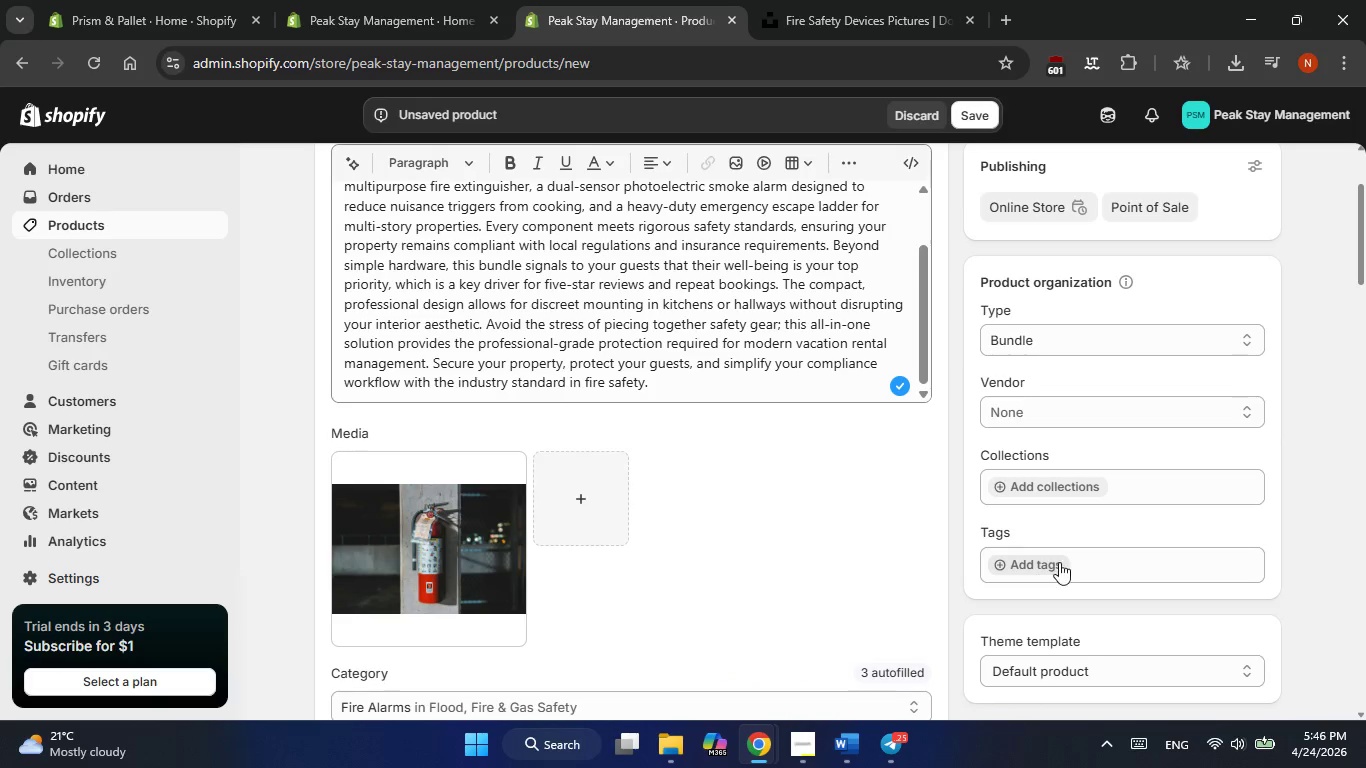 
left_click([1059, 562])
 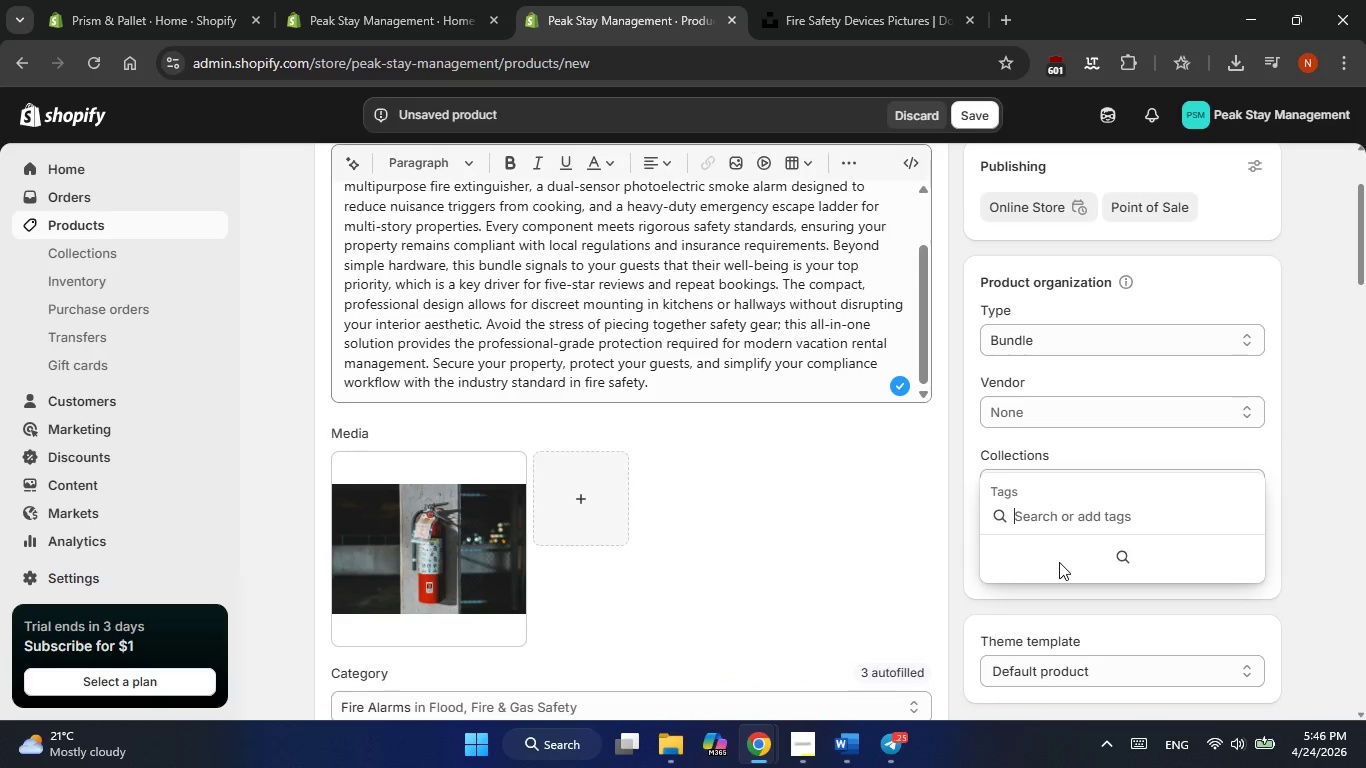 
wait(8.52)
 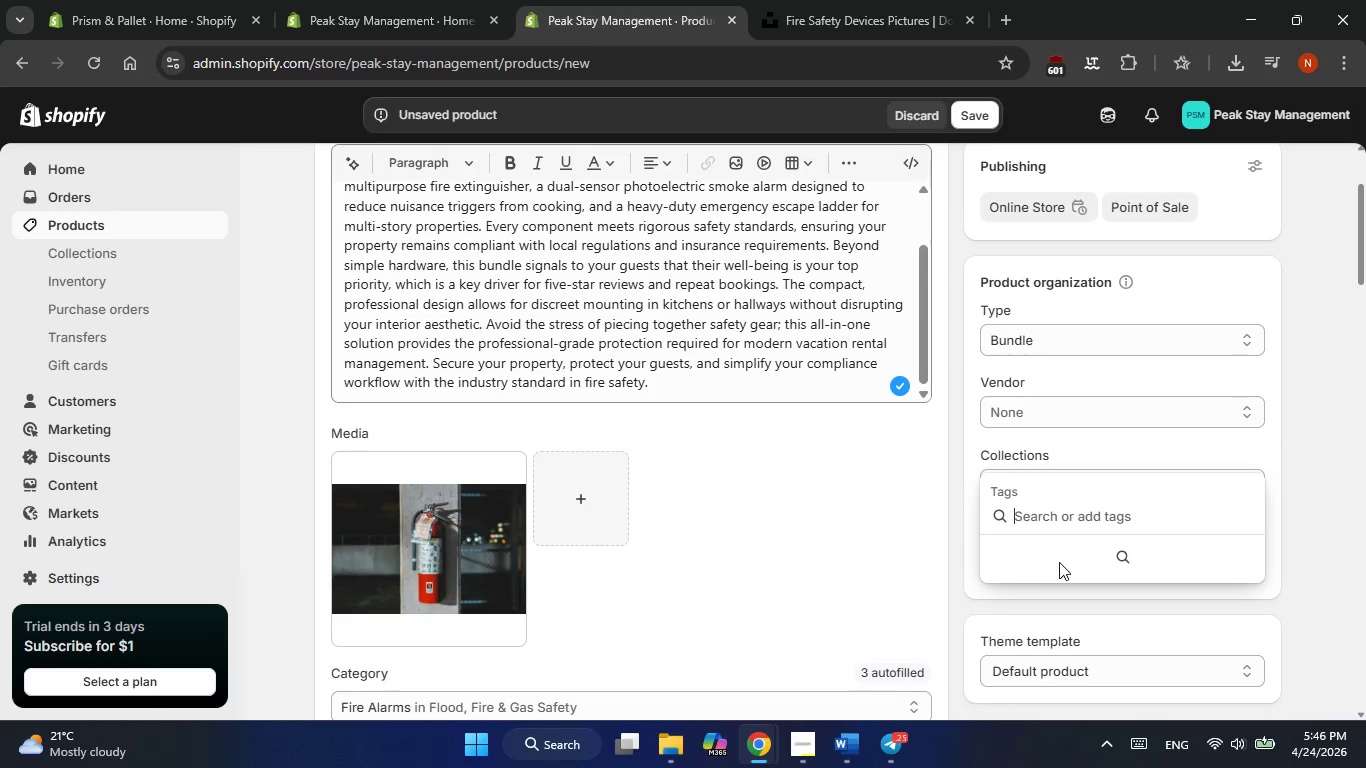 
scroll: coordinate [738, 562], scroll_direction: up, amount: 1.0
 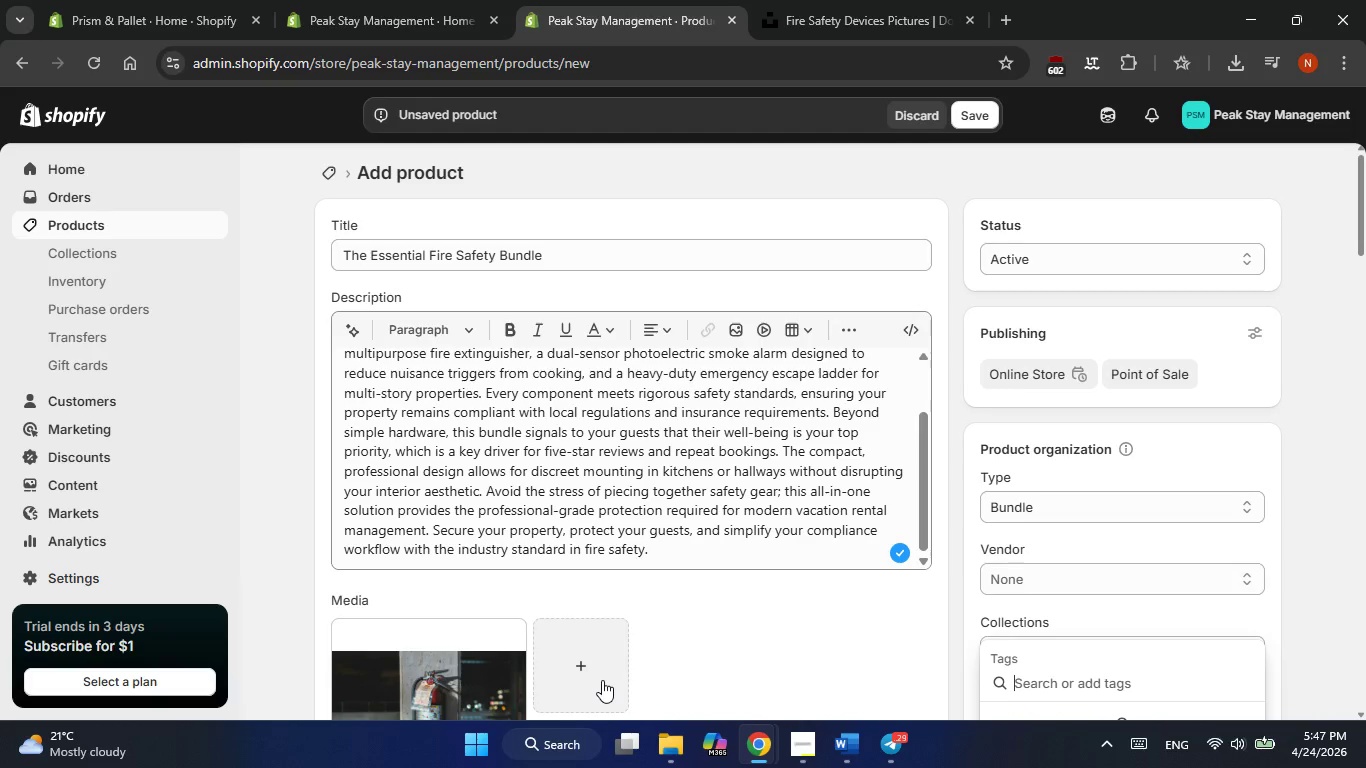 
wait(53.31)
 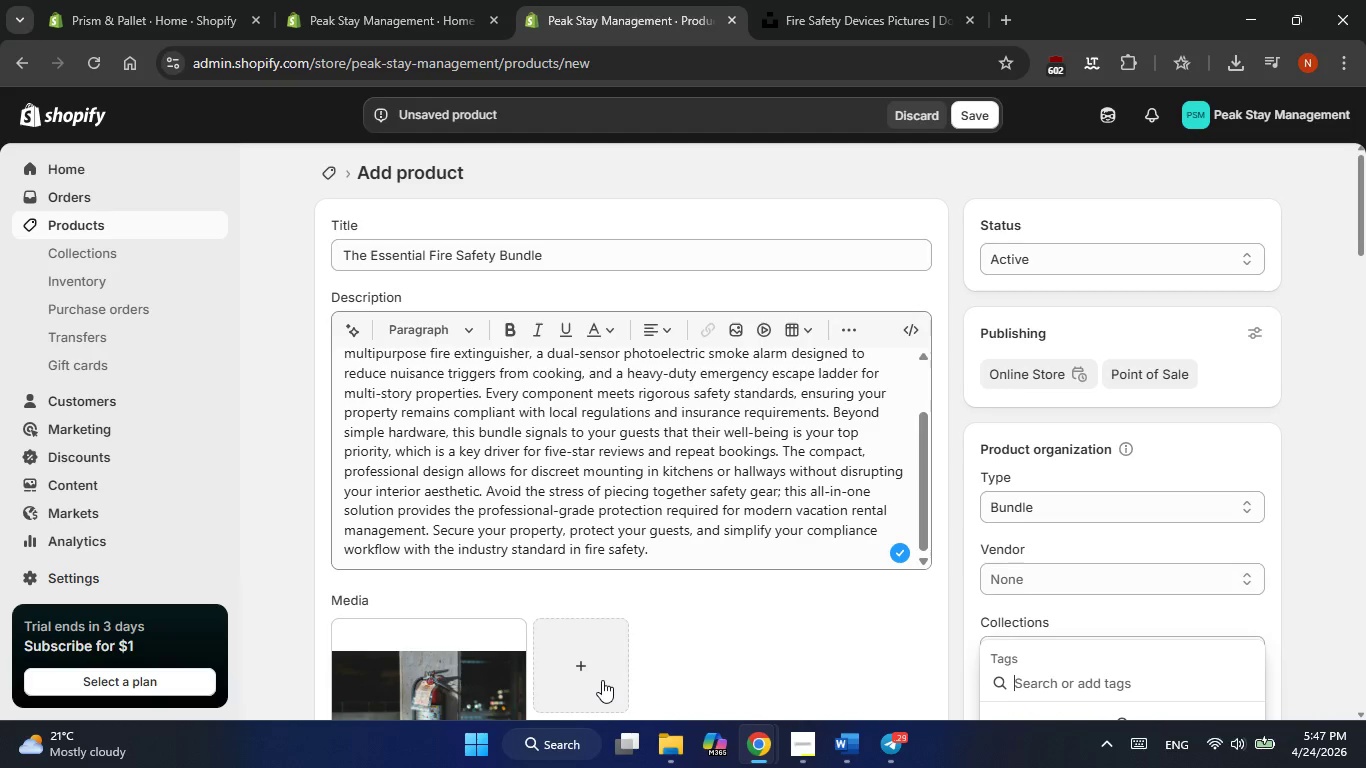 
scroll: coordinate [910, 574], scroll_direction: down, amount: 1.0
 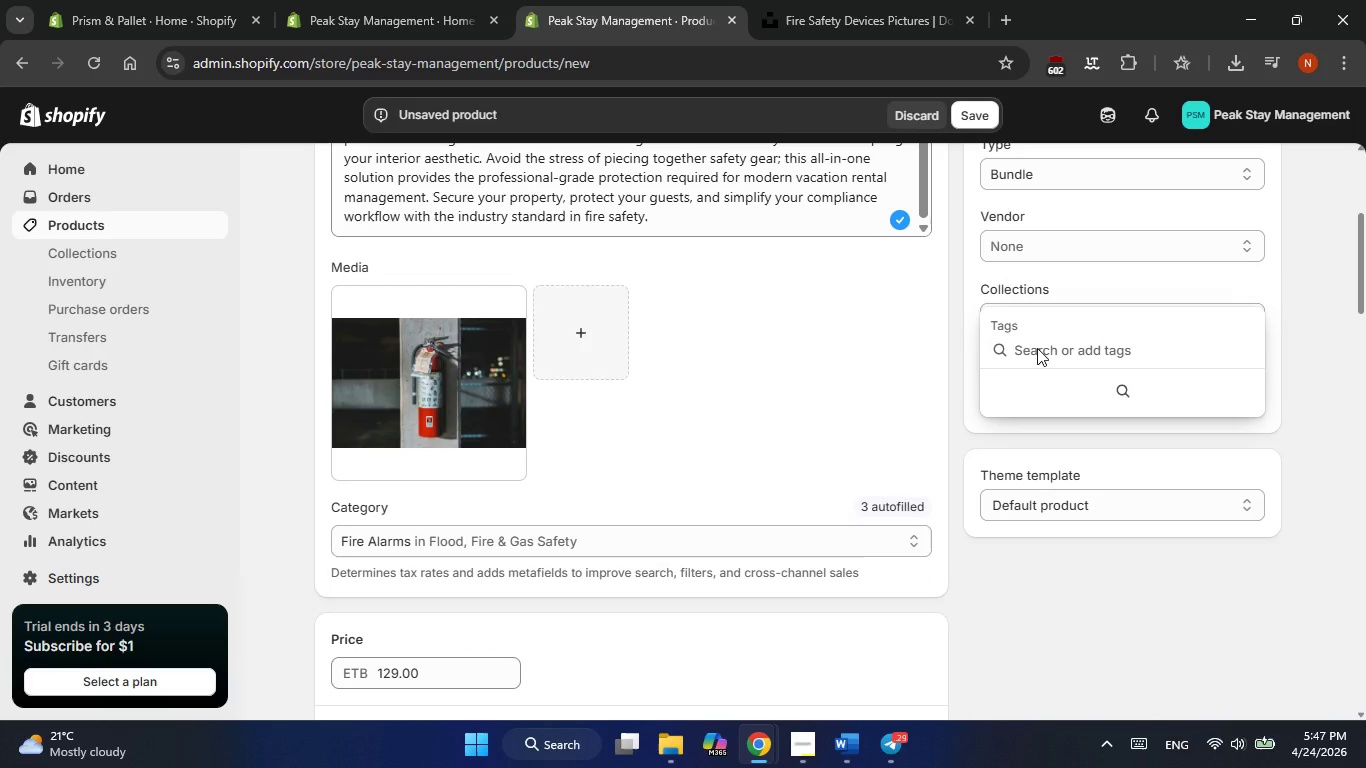 
left_click([1037, 348])
 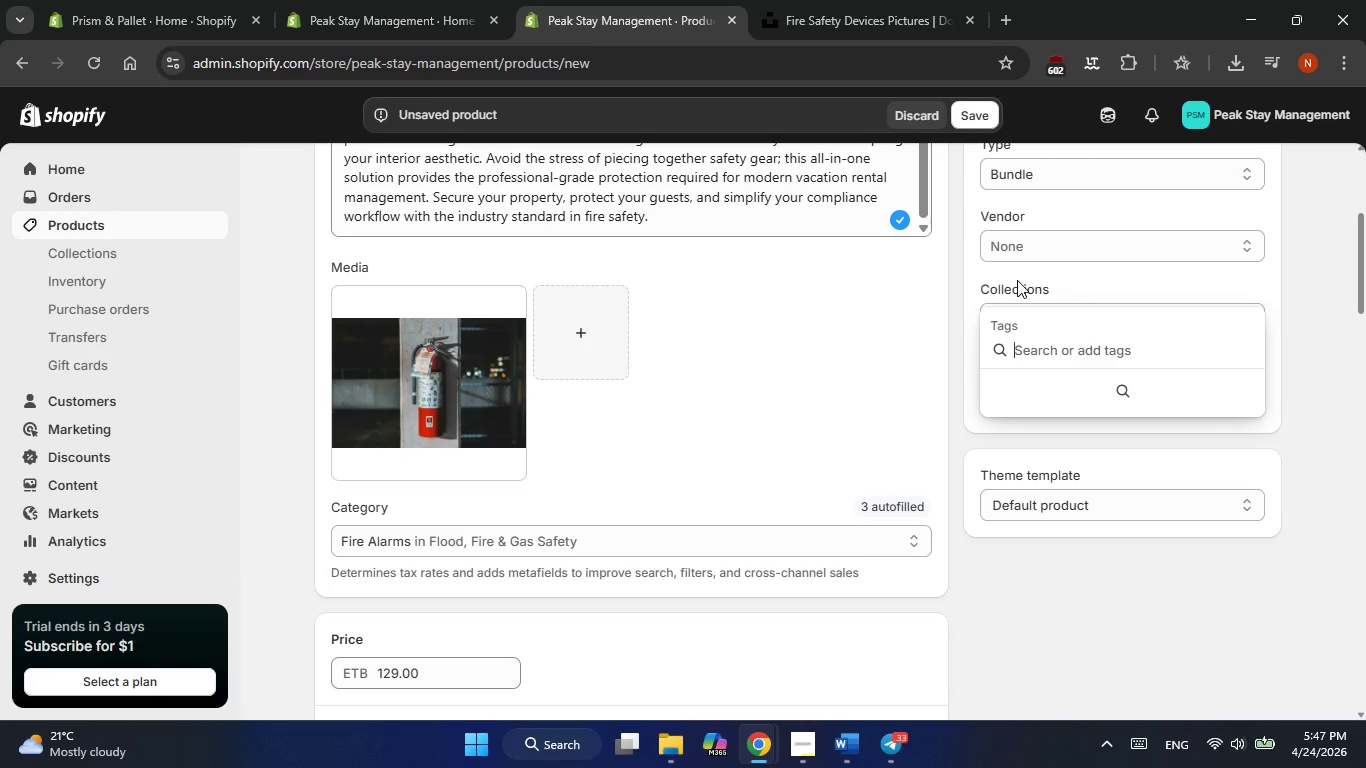 
wait(39.34)
 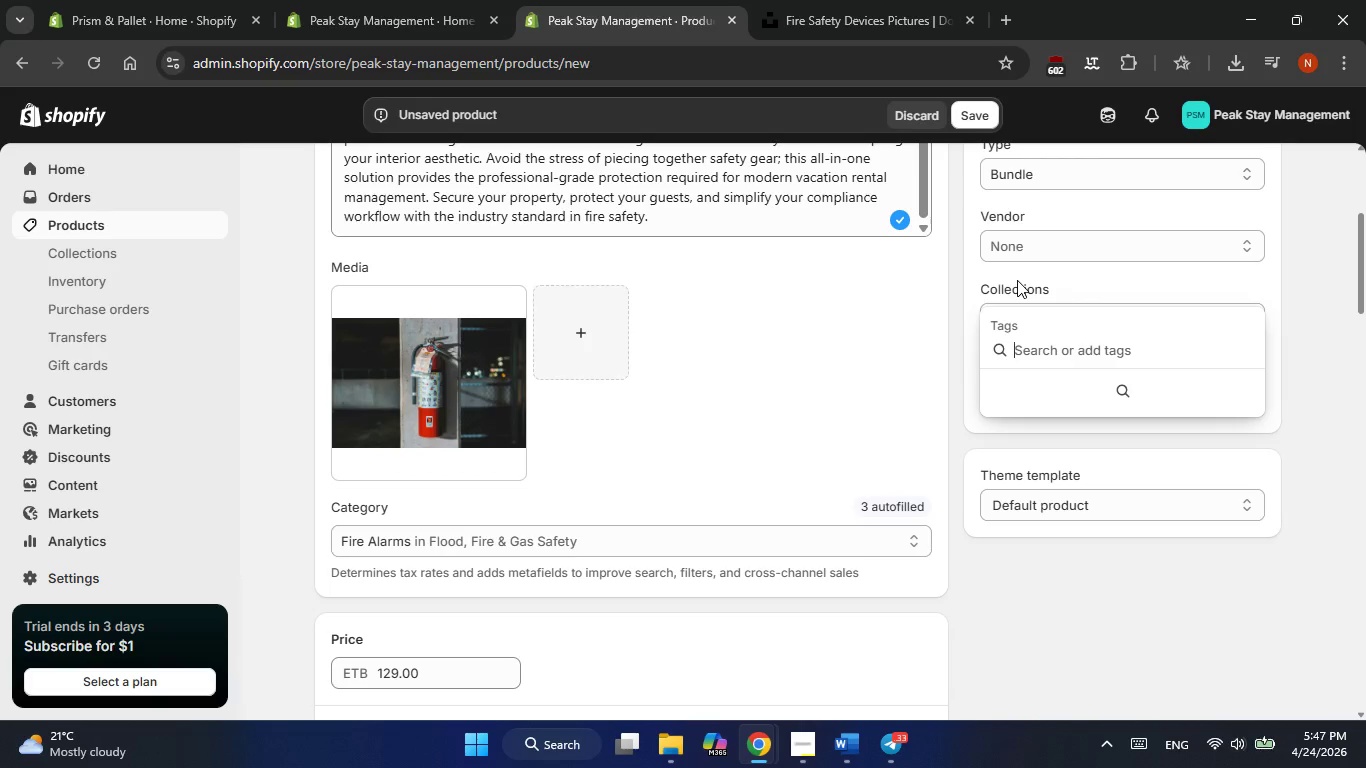 
scroll: coordinate [764, 346], scroll_direction: up, amount: 6.0
 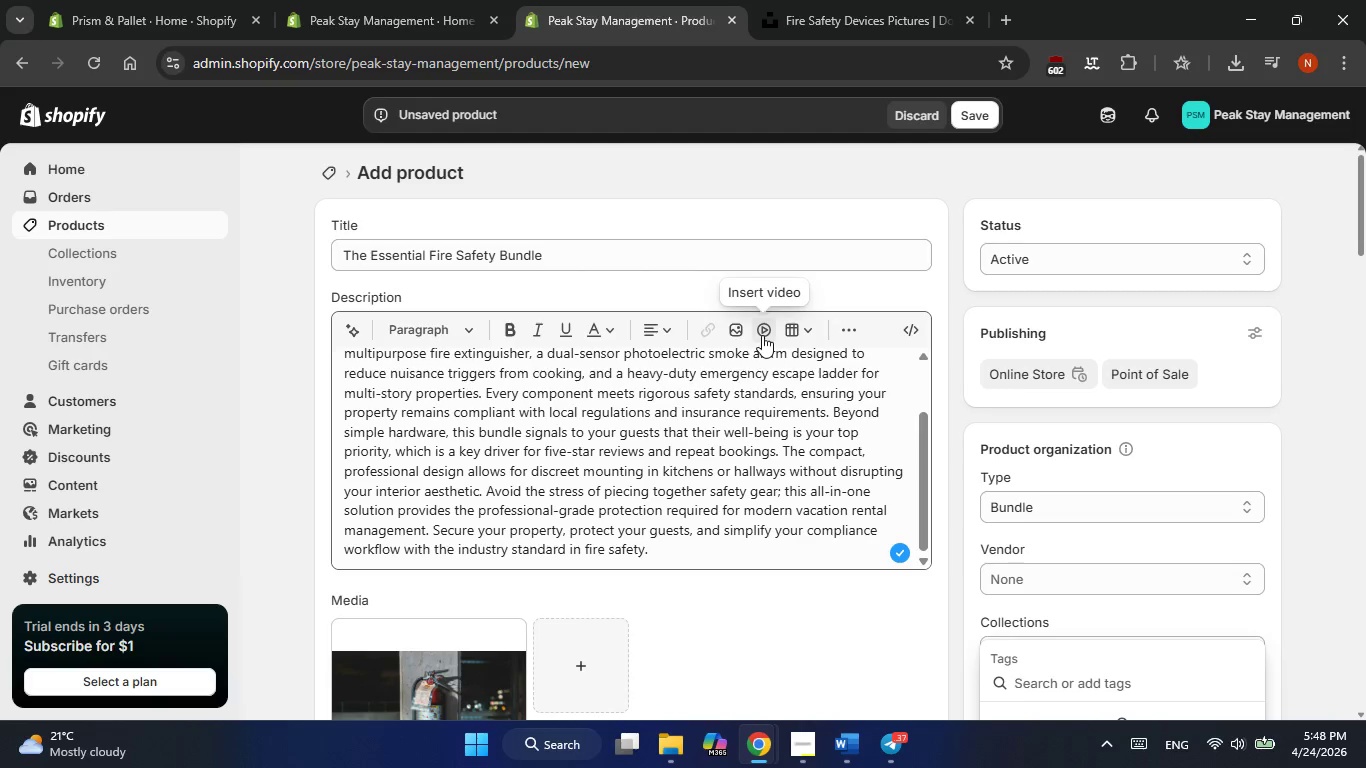 
wait(46.52)
 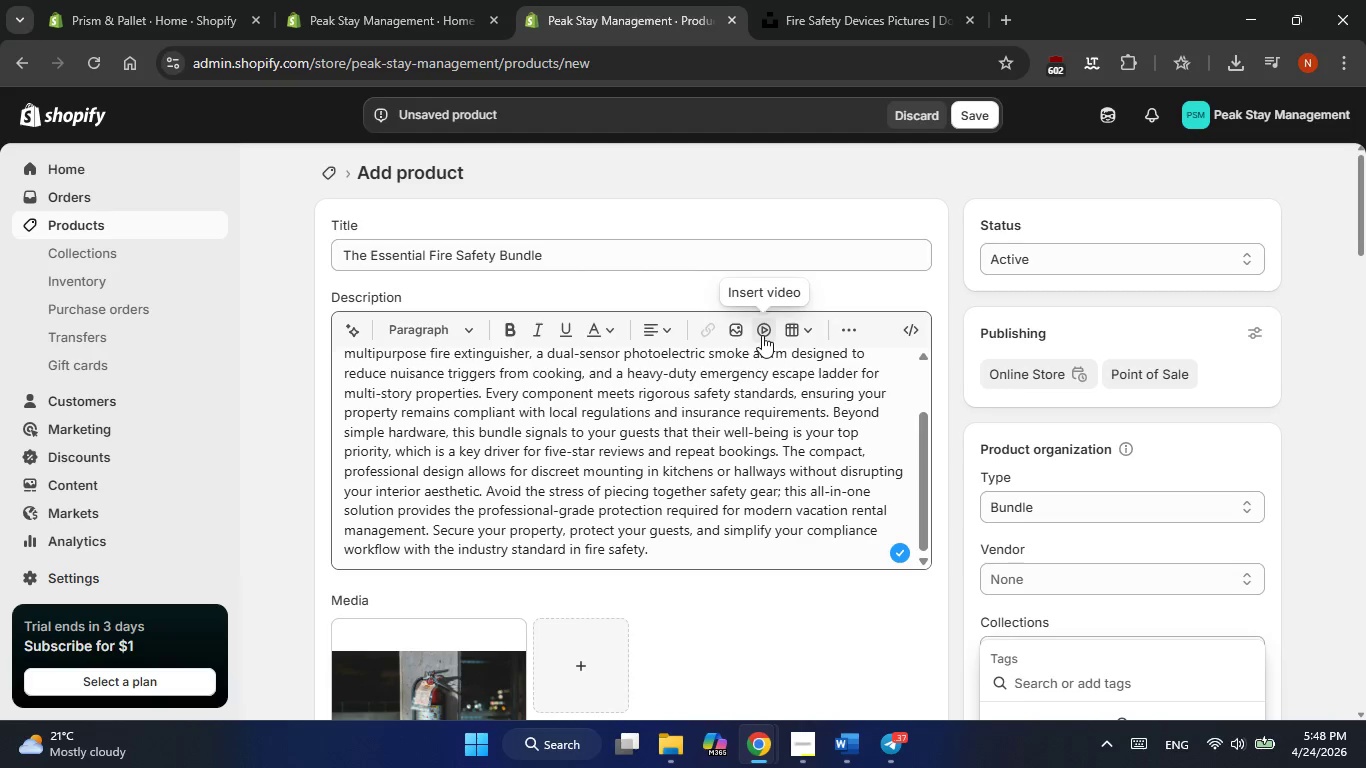 
scroll: coordinate [773, 510], scroll_direction: none, amount: 0.0
 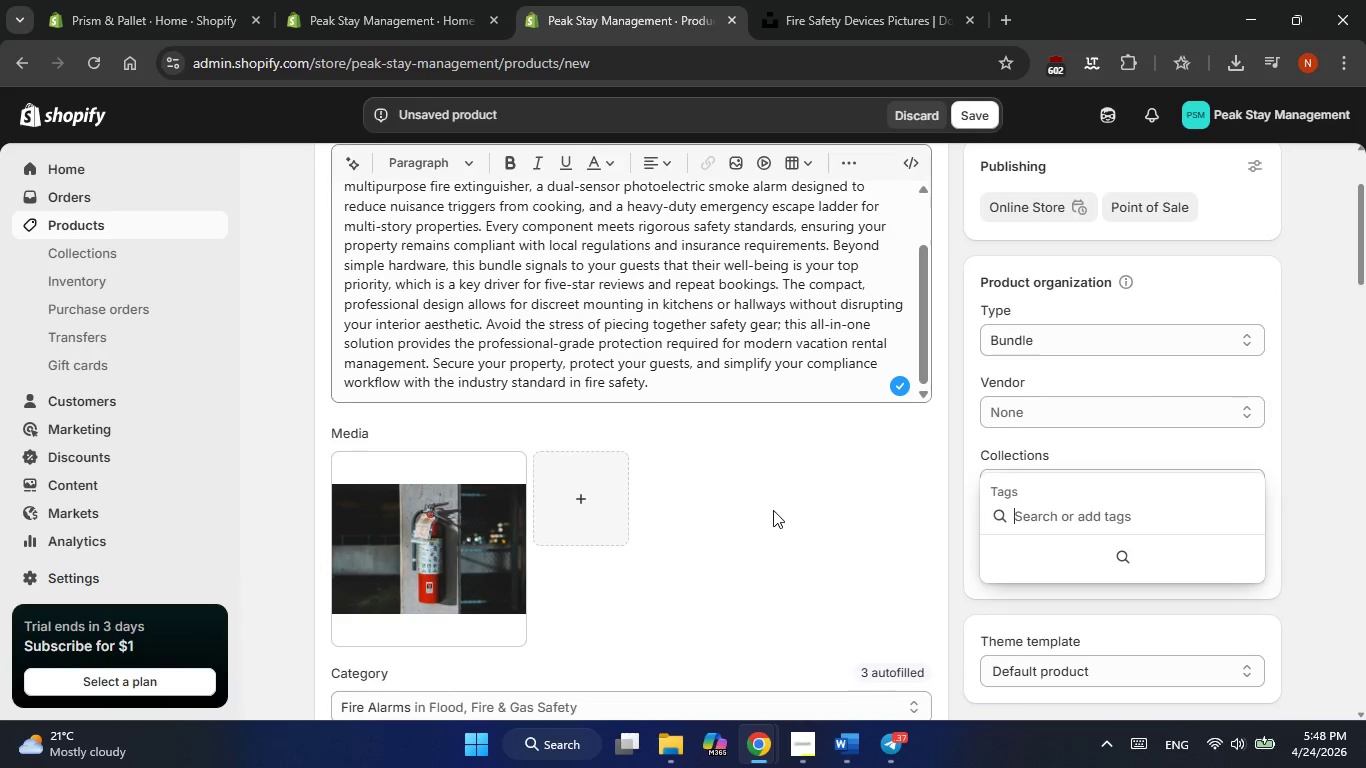 
scroll: coordinate [773, 510], scroll_direction: down, amount: 1.0
 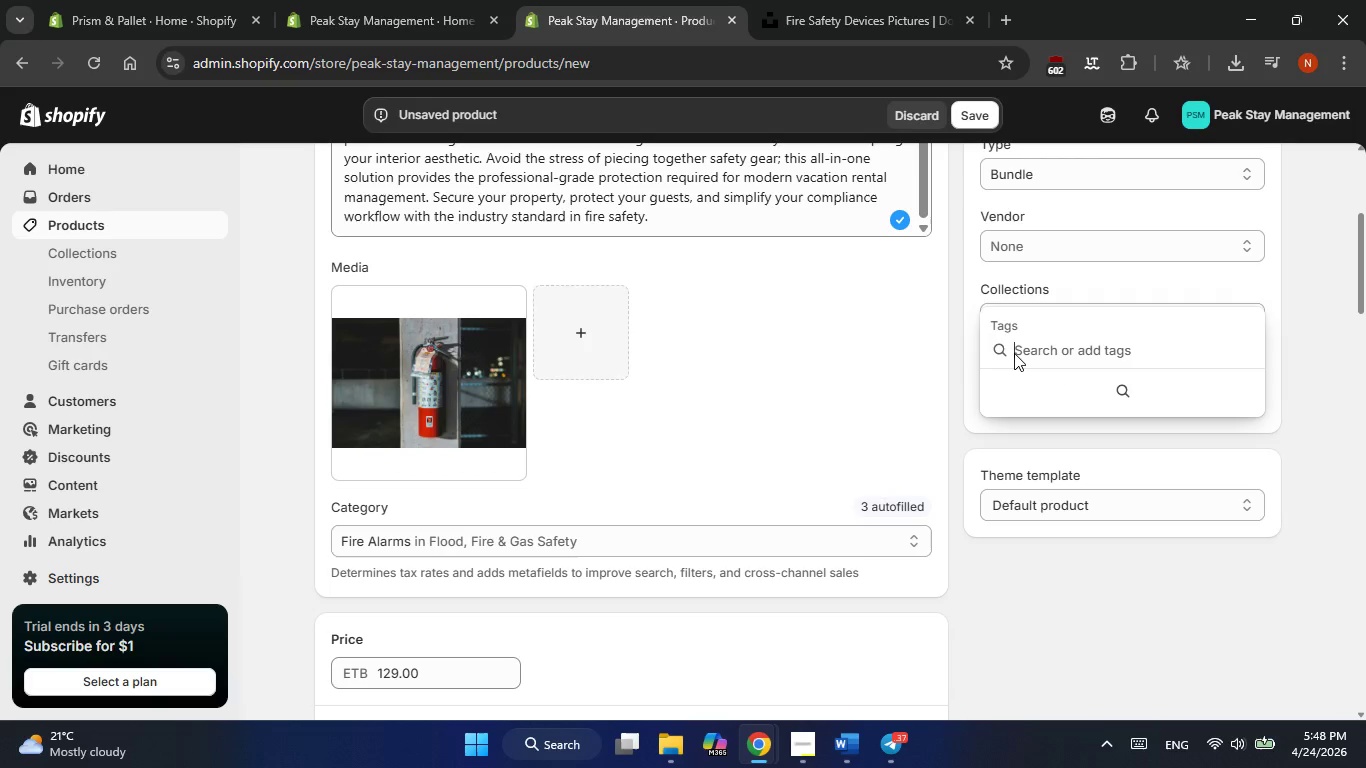 
wait(7.55)
 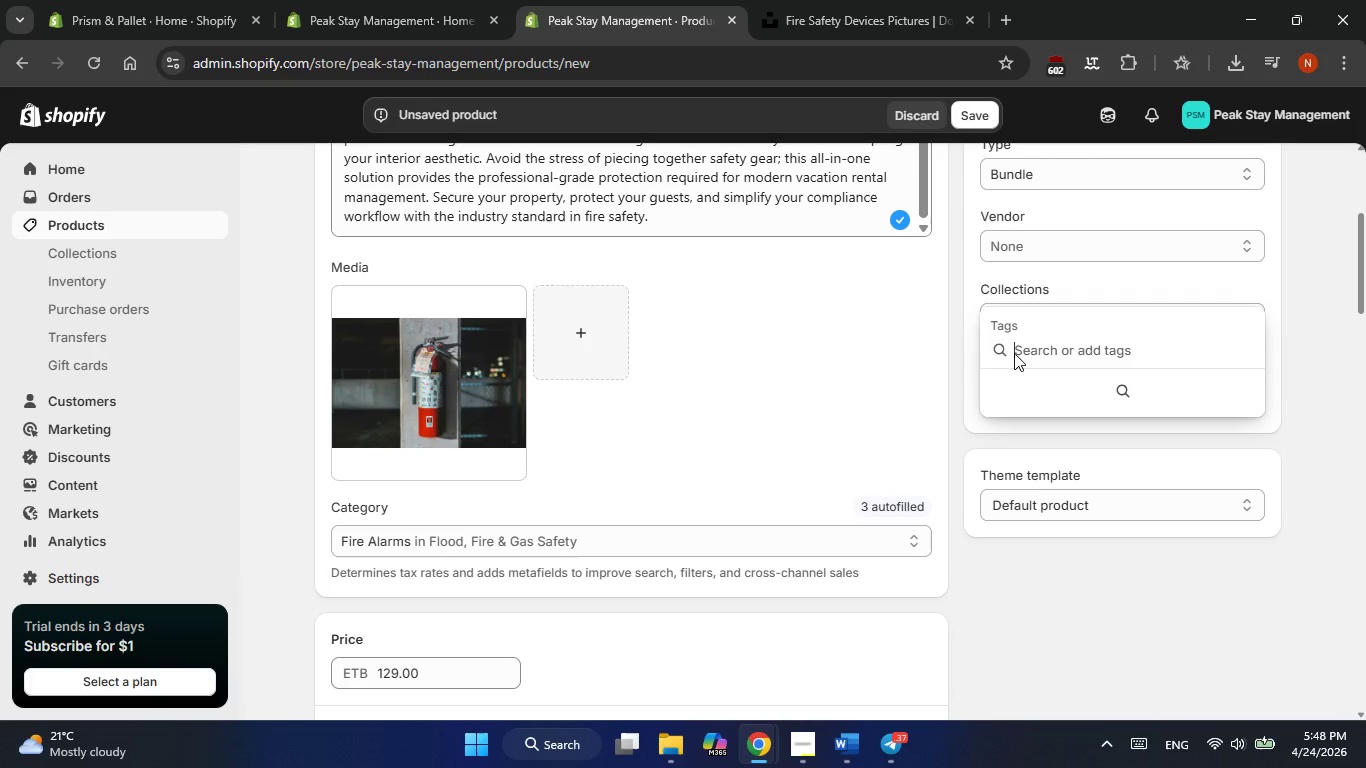 
type(Safety Bundel)
key(Backspace)
key(Backspace)
type(le)
 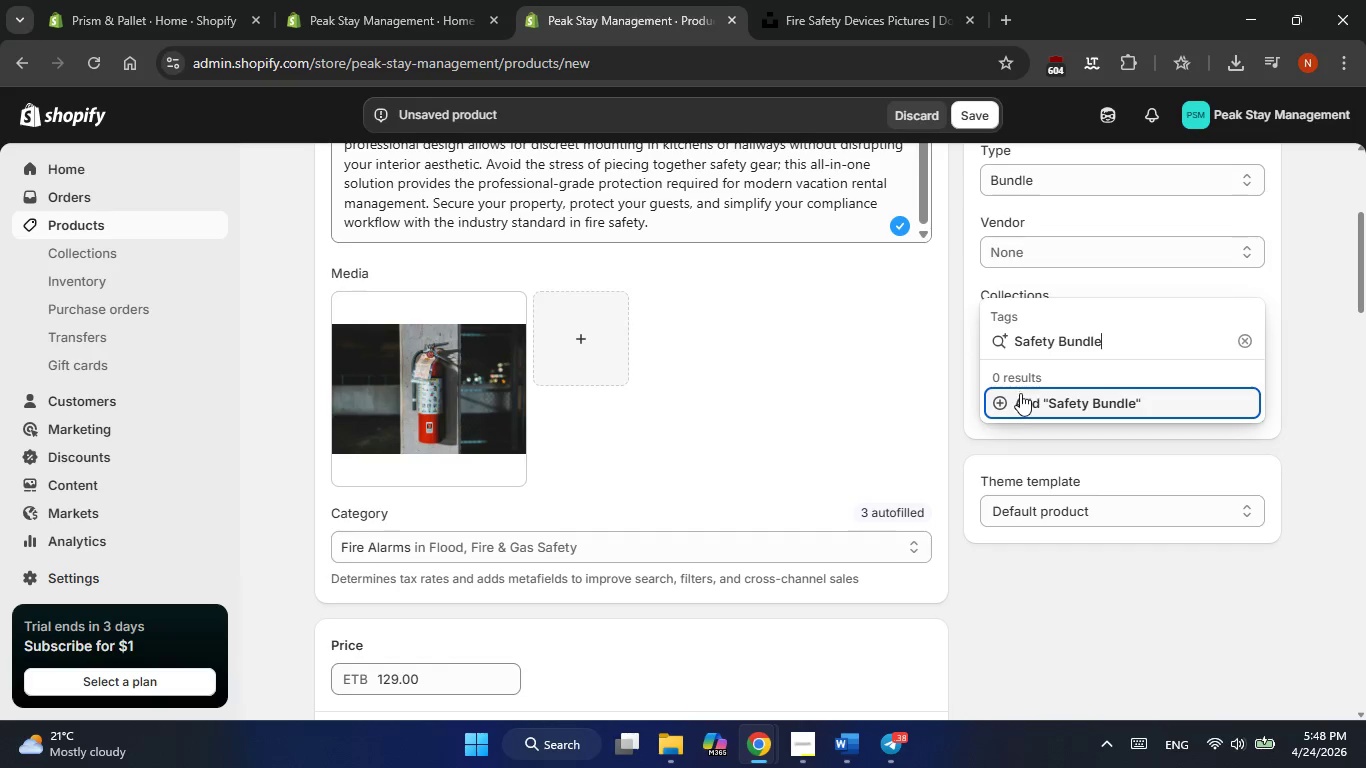 
left_click([1016, 399])
 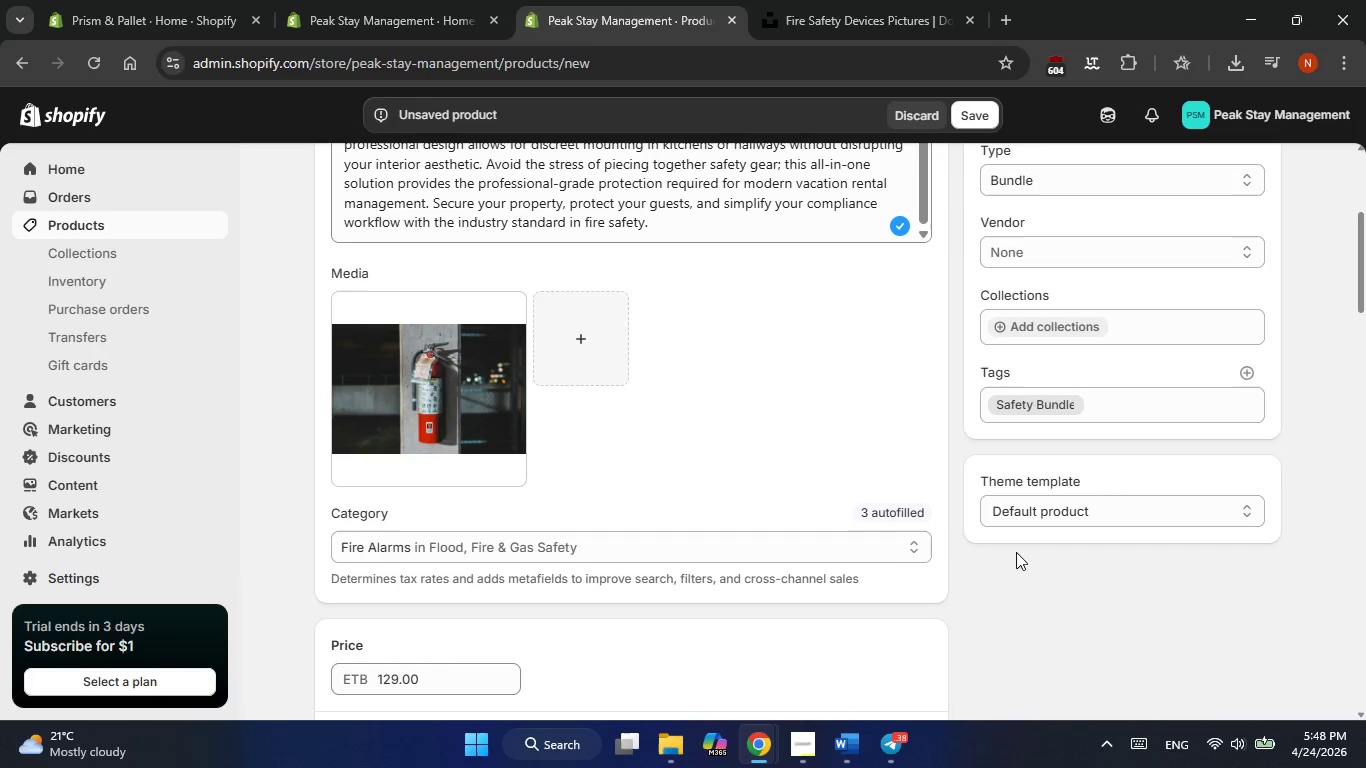 
left_click([1021, 602])
 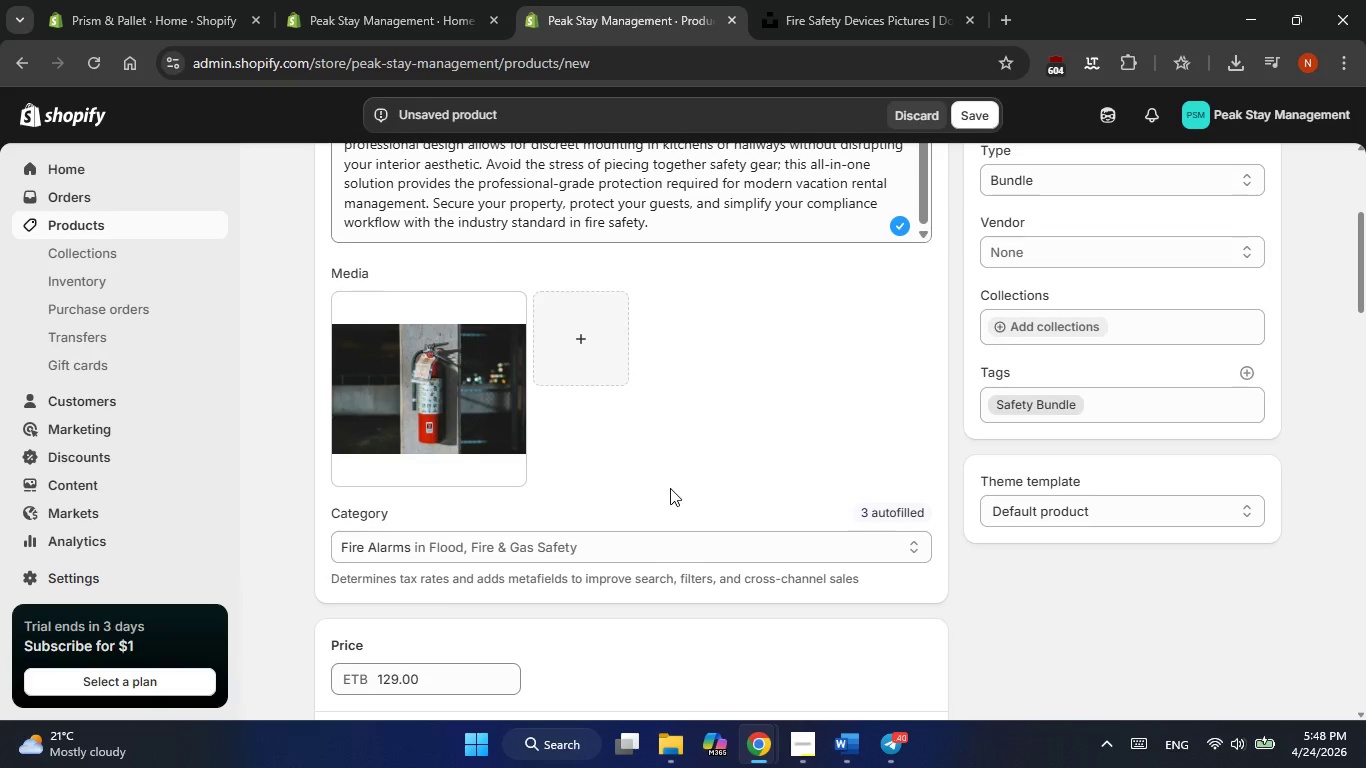 
scroll: coordinate [666, 485], scroll_direction: down, amount: 4.0
 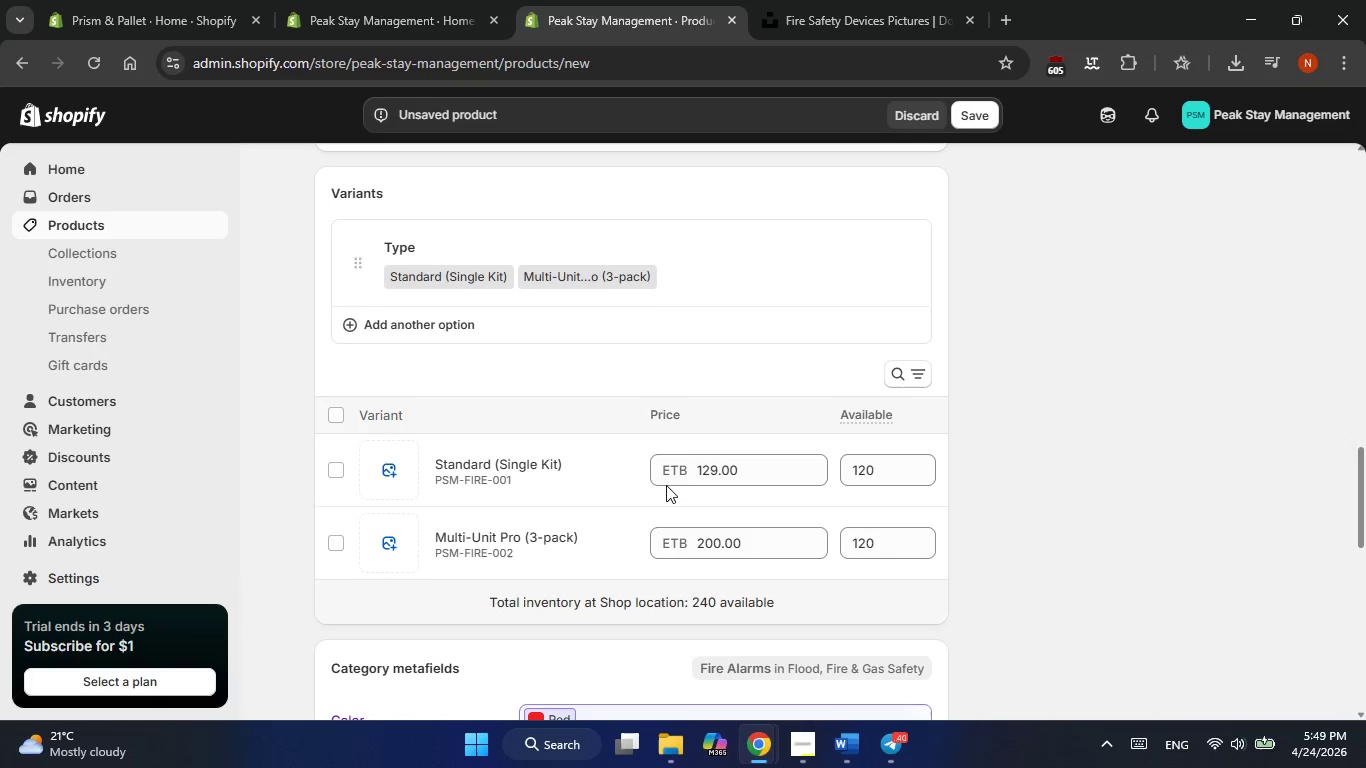 
scroll: coordinate [666, 485], scroll_direction: up, amount: 7.0
 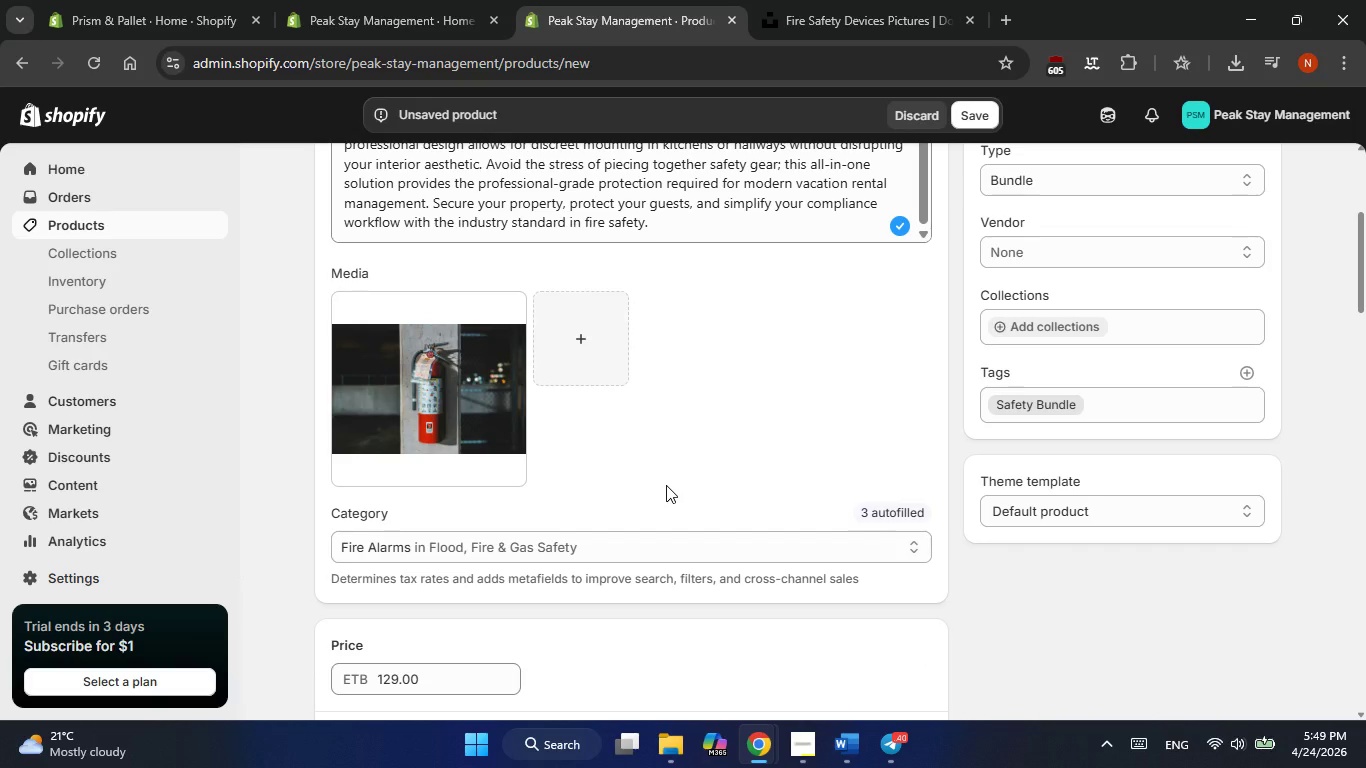 
wait(21.58)
 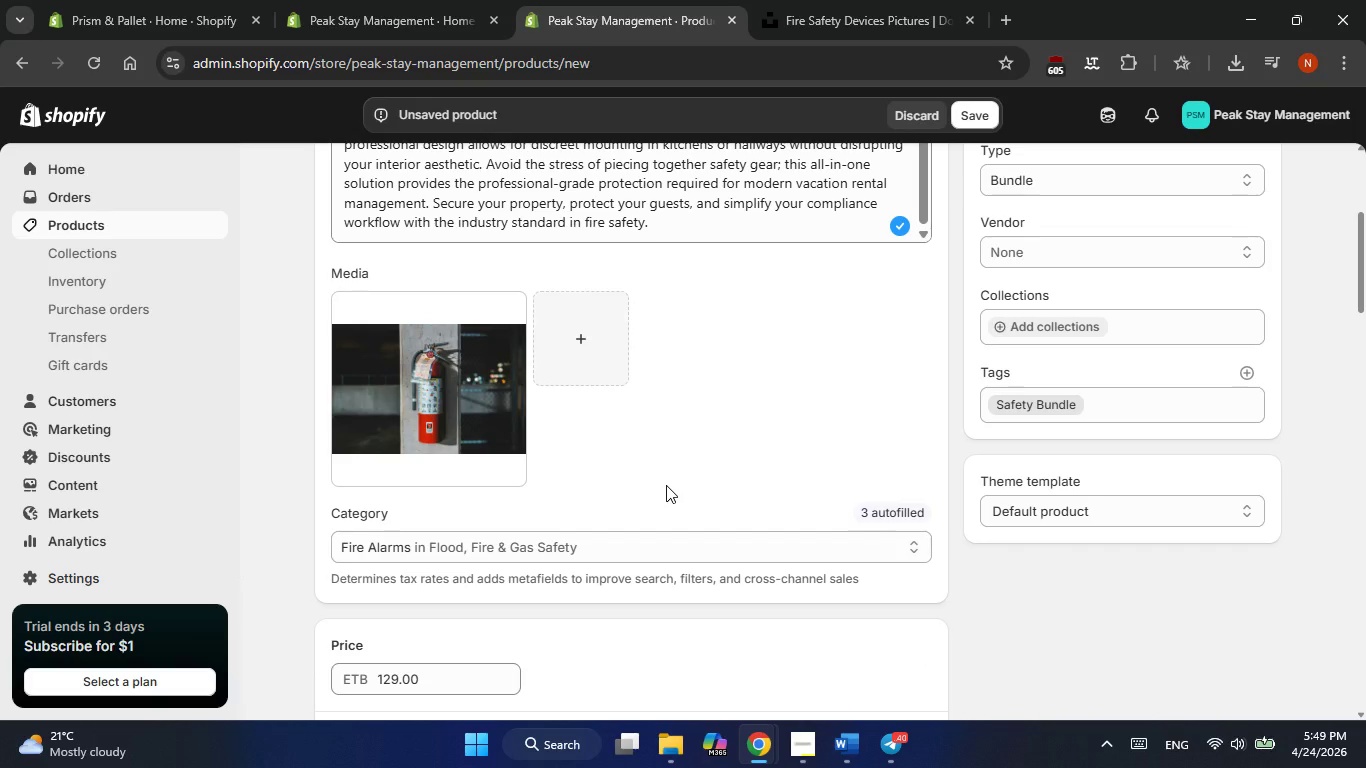 
scroll: coordinate [666, 485], scroll_direction: up, amount: 8.0
 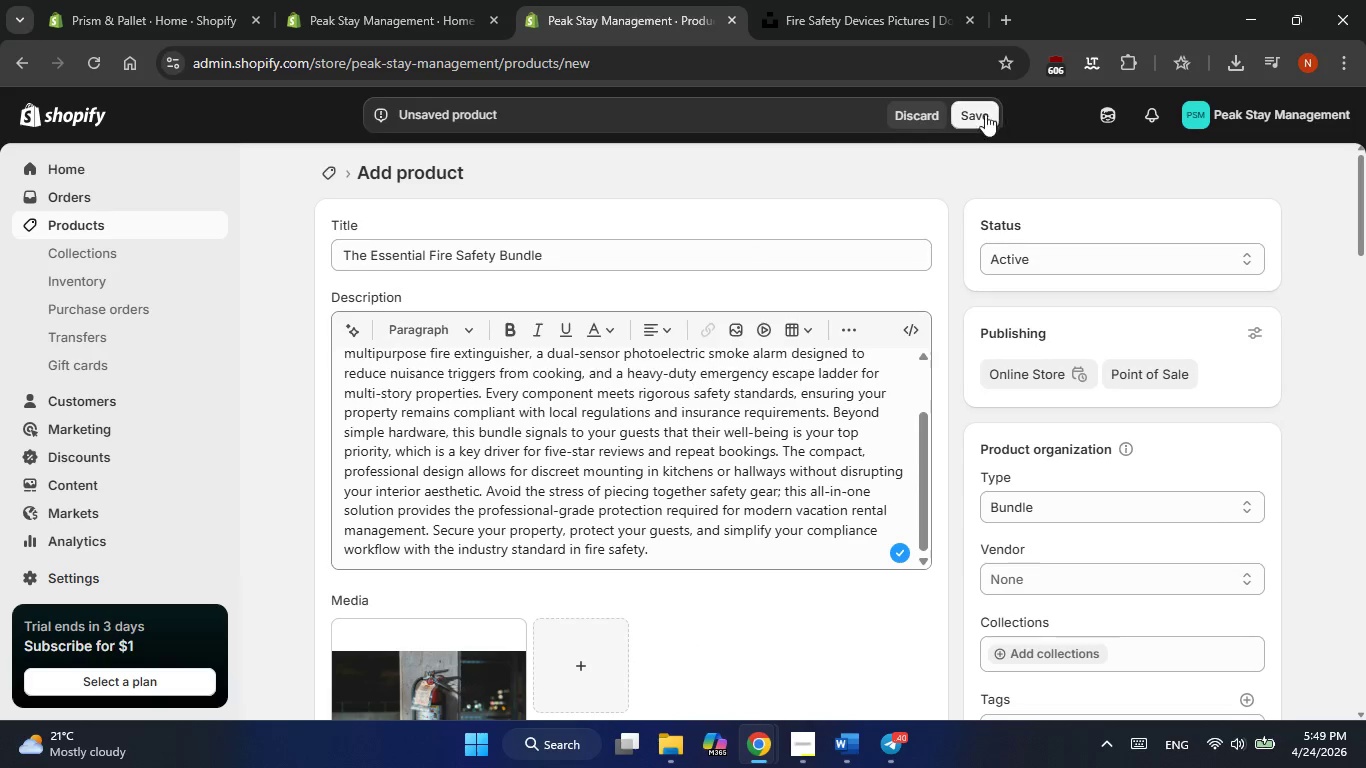 
left_click([978, 113])
 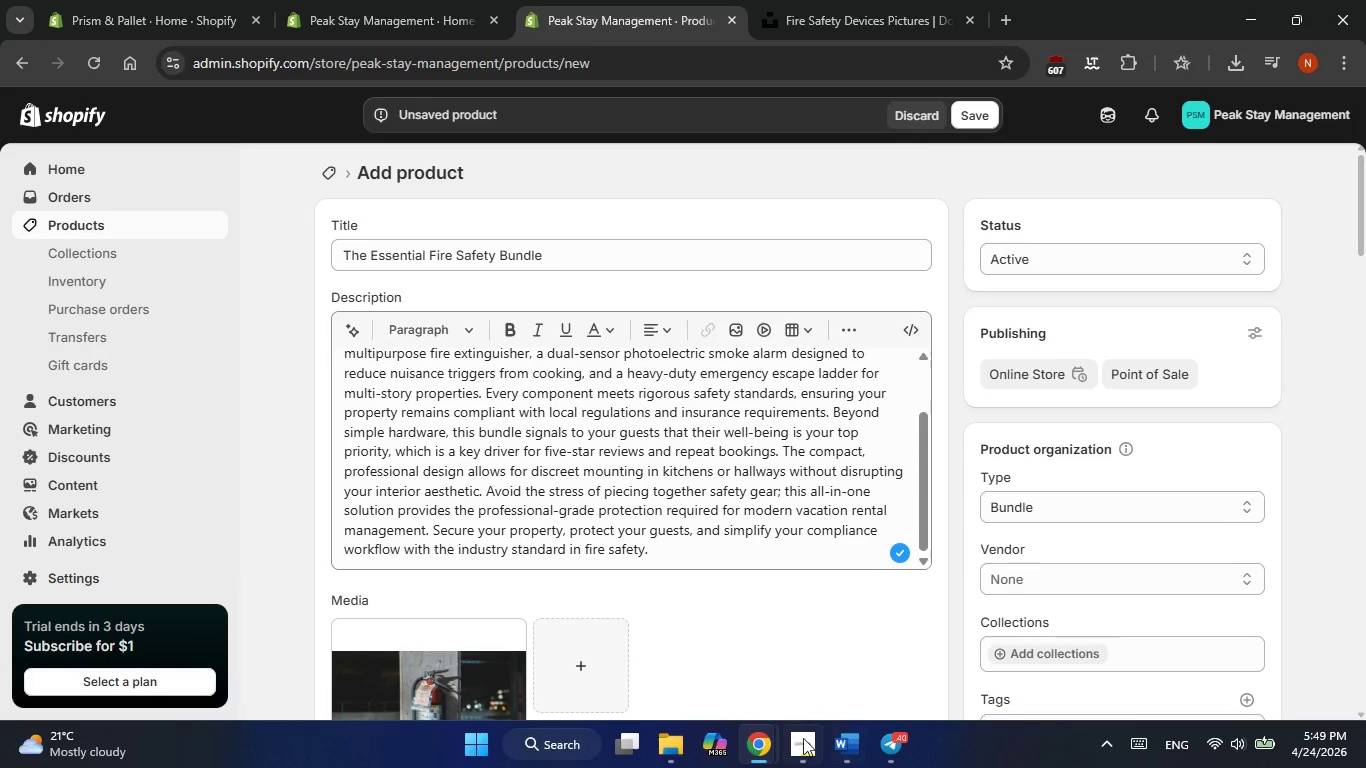 
left_click([799, 741])